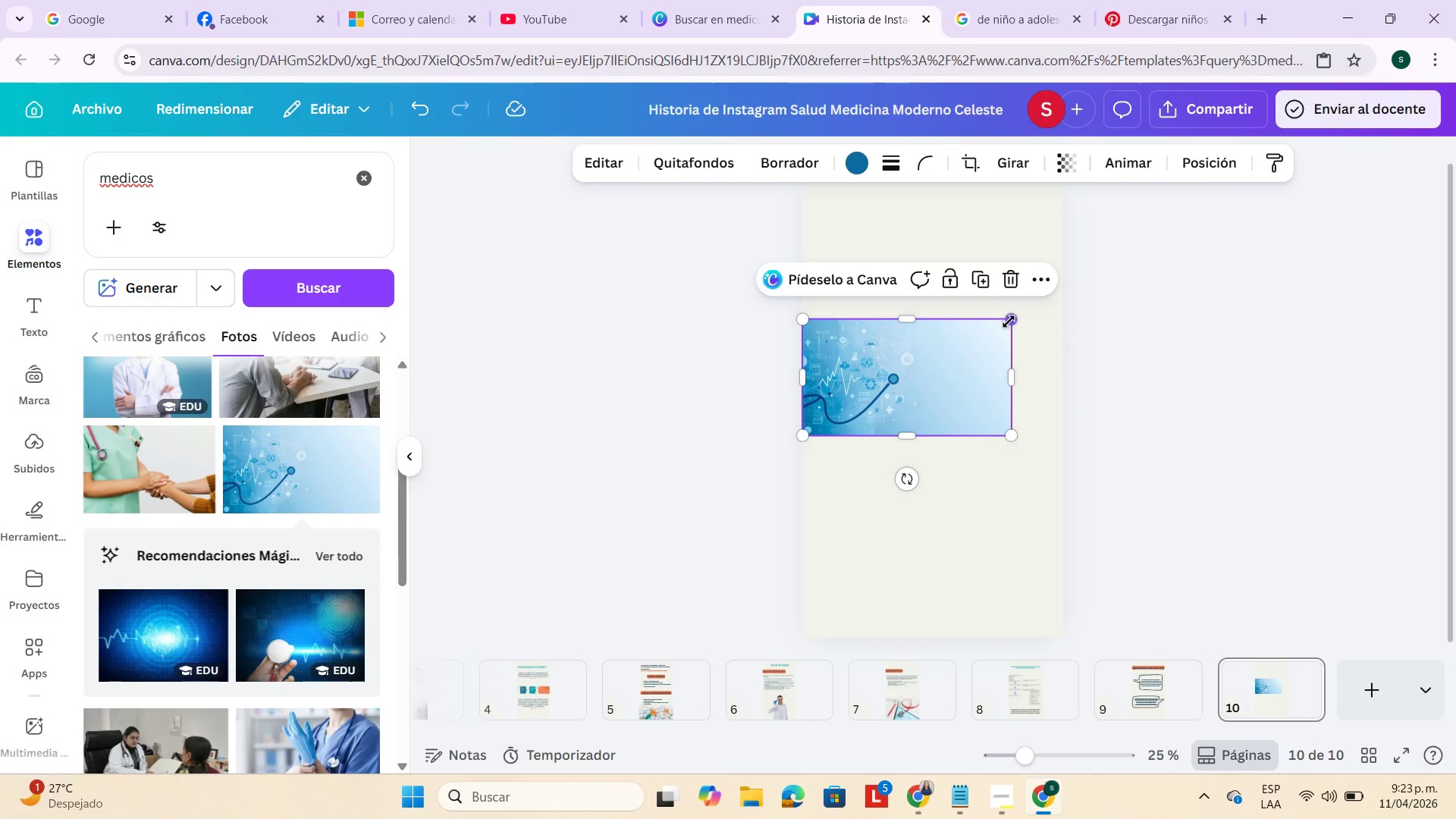 
left_click_drag(start_coordinate=[1009, 322], to_coordinate=[1328, 141])
 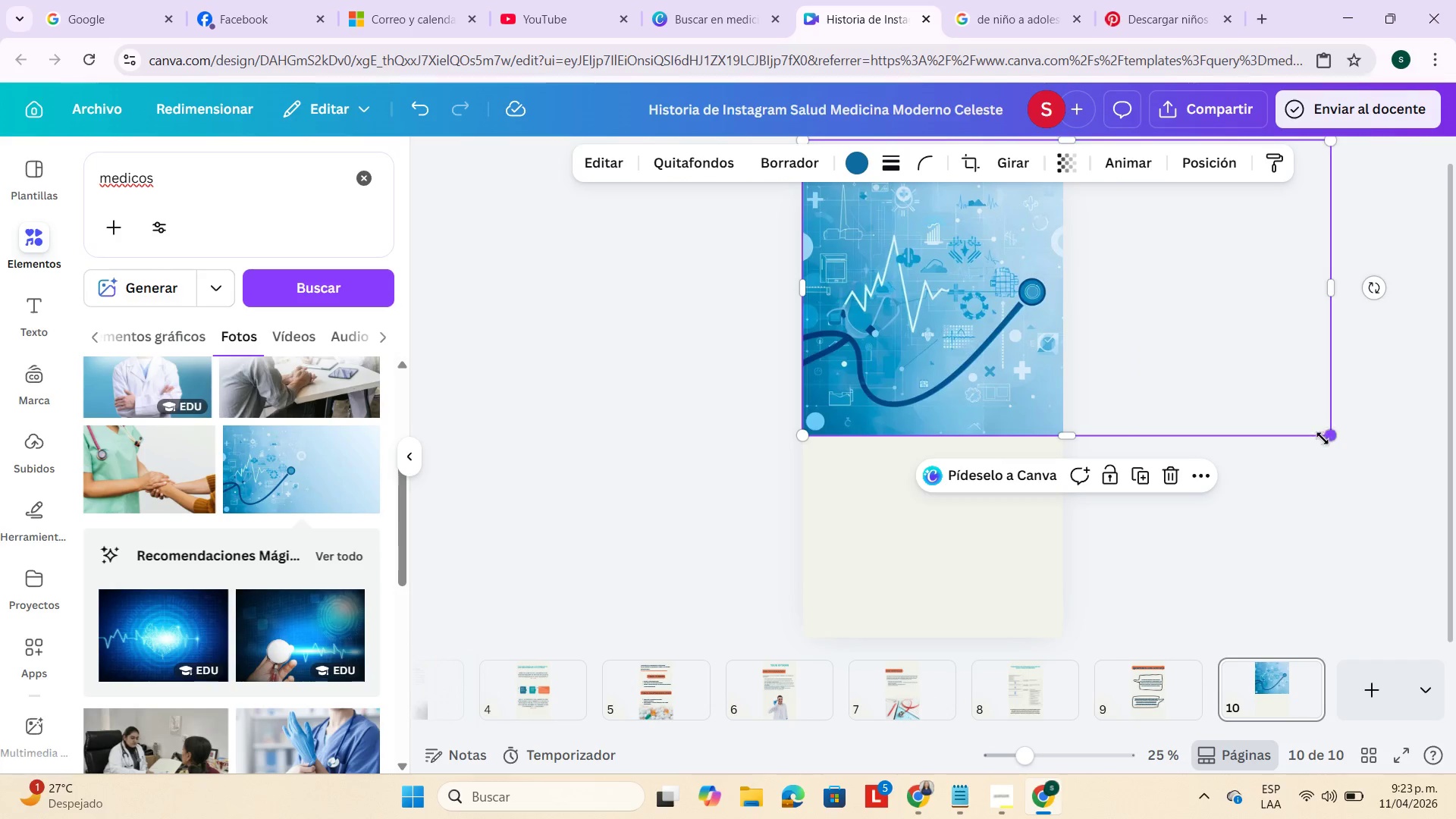 
left_click_drag(start_coordinate=[1331, 438], to_coordinate=[1455, 818])
 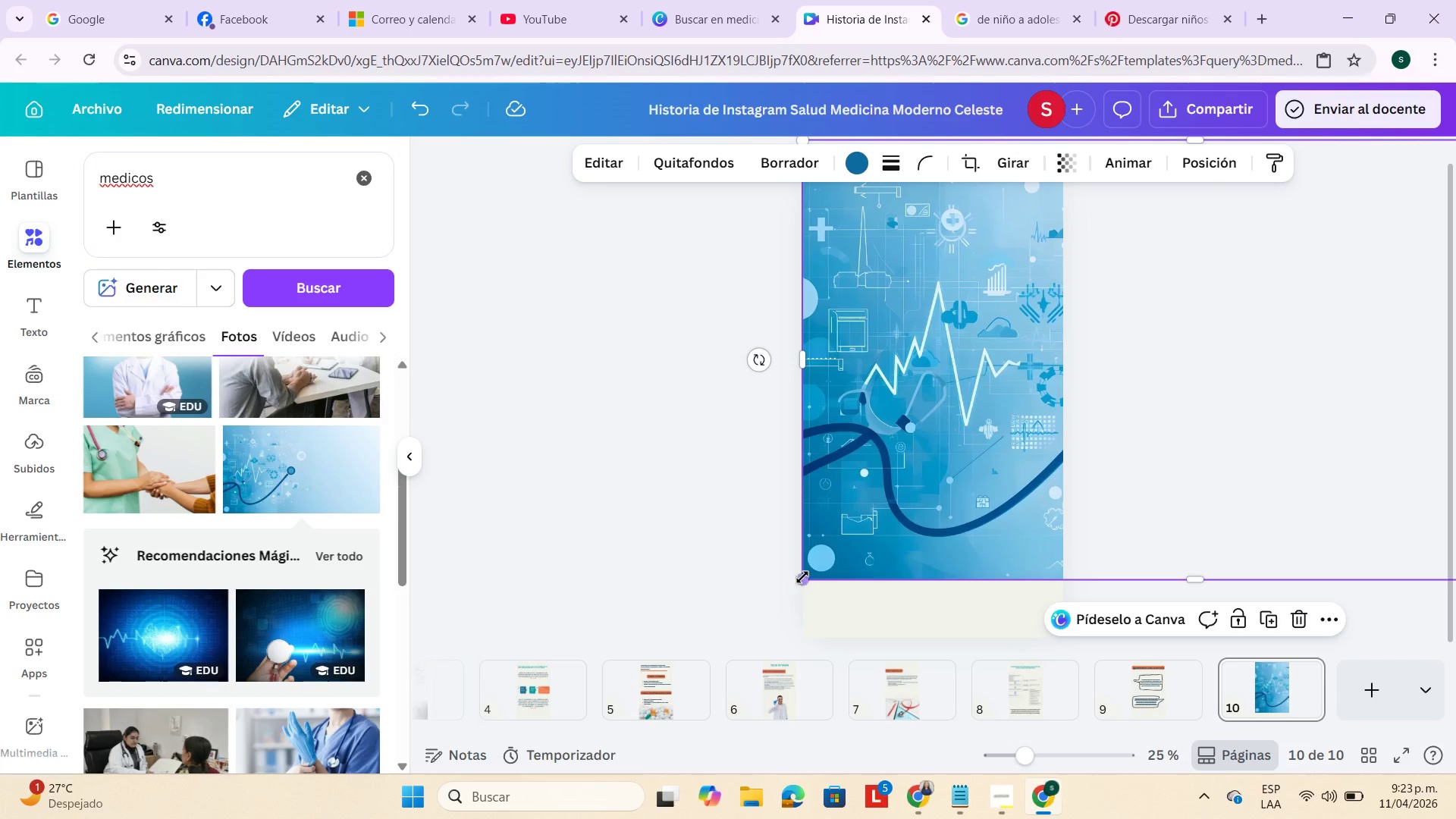 
left_click_drag(start_coordinate=[816, 577], to_coordinate=[814, 587])
 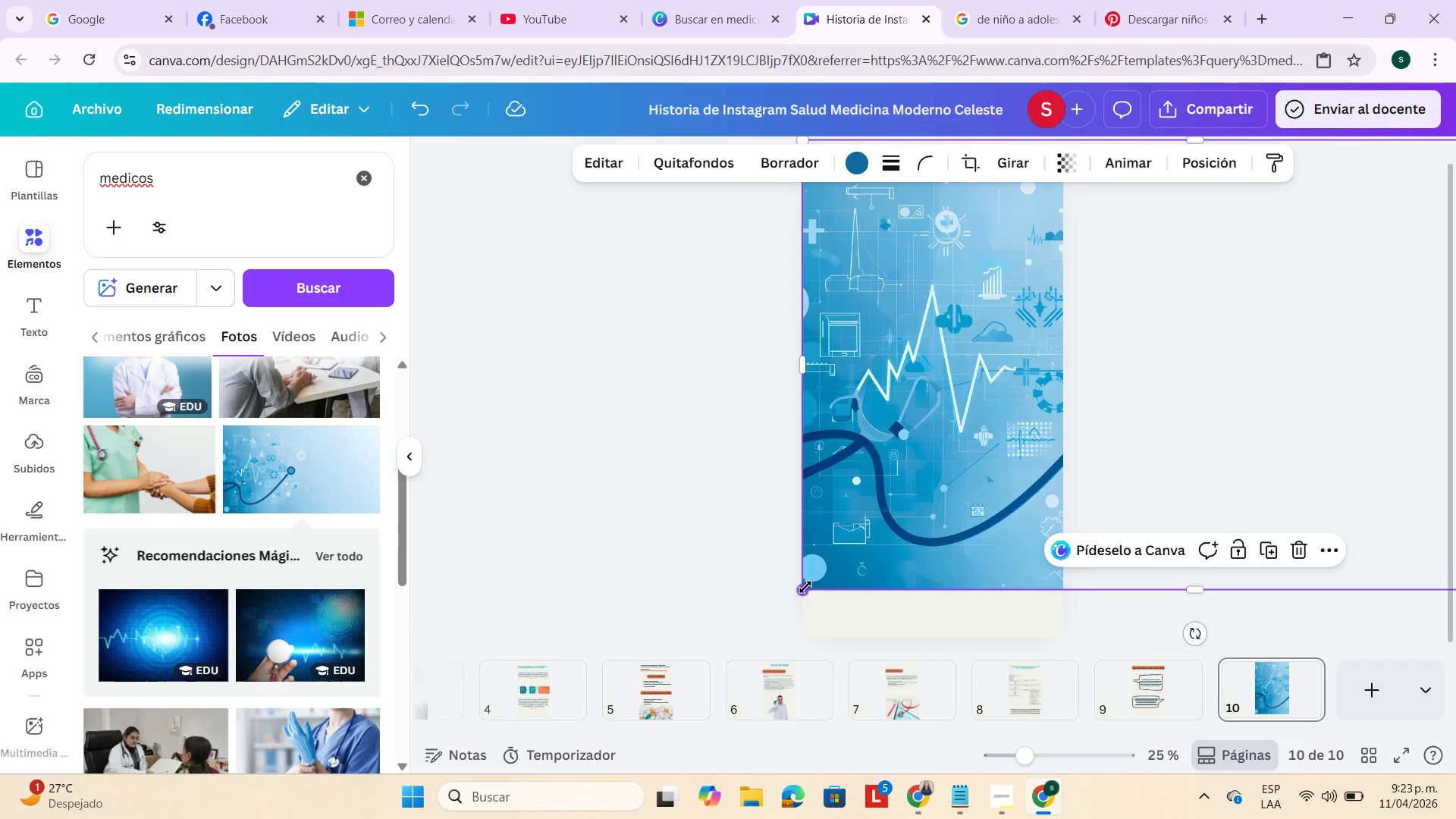 
left_click_drag(start_coordinate=[805, 587], to_coordinate=[703, 698])
 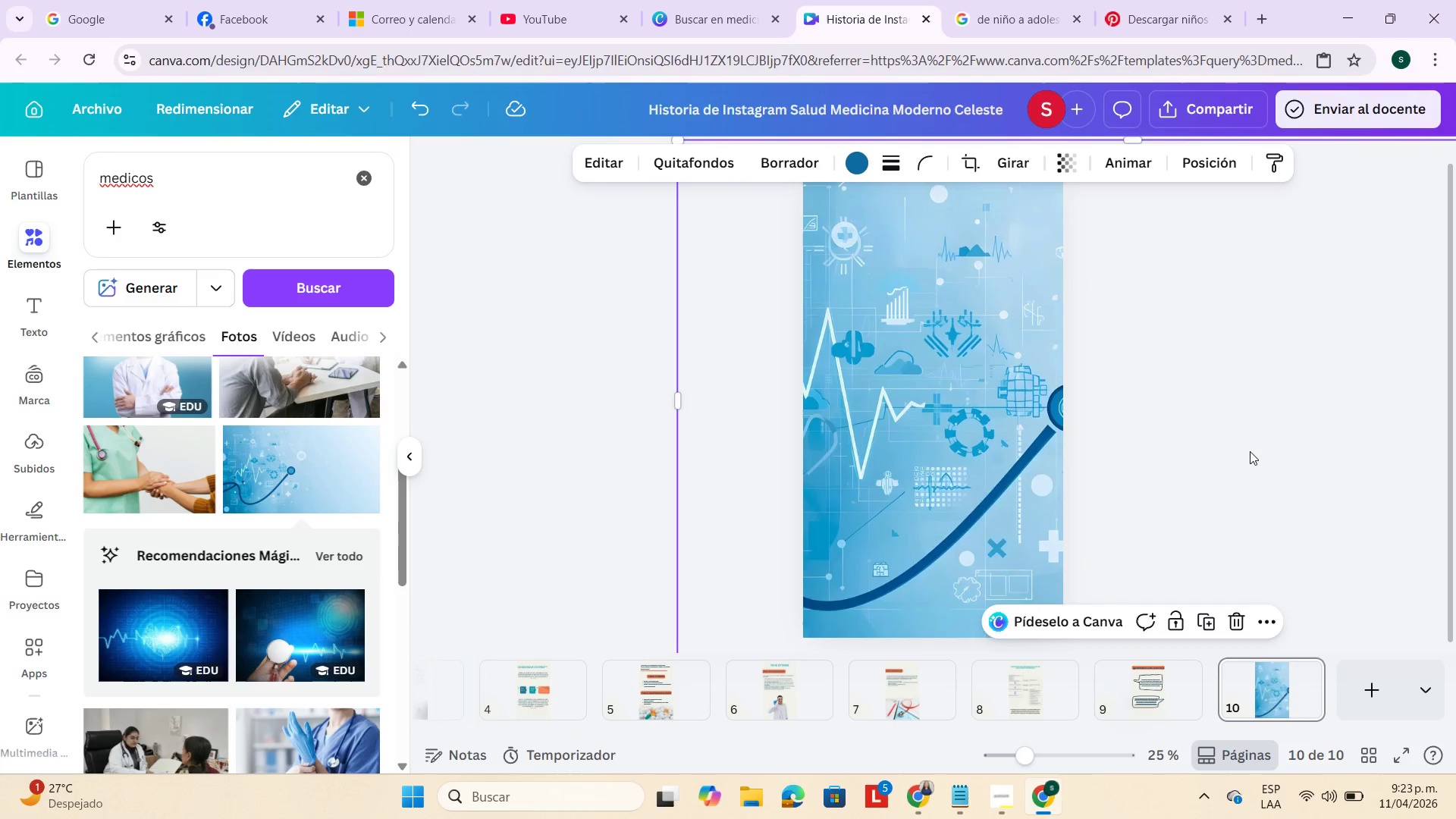 
left_click_drag(start_coordinate=[1250, 451], to_coordinate=[1071, 465])
 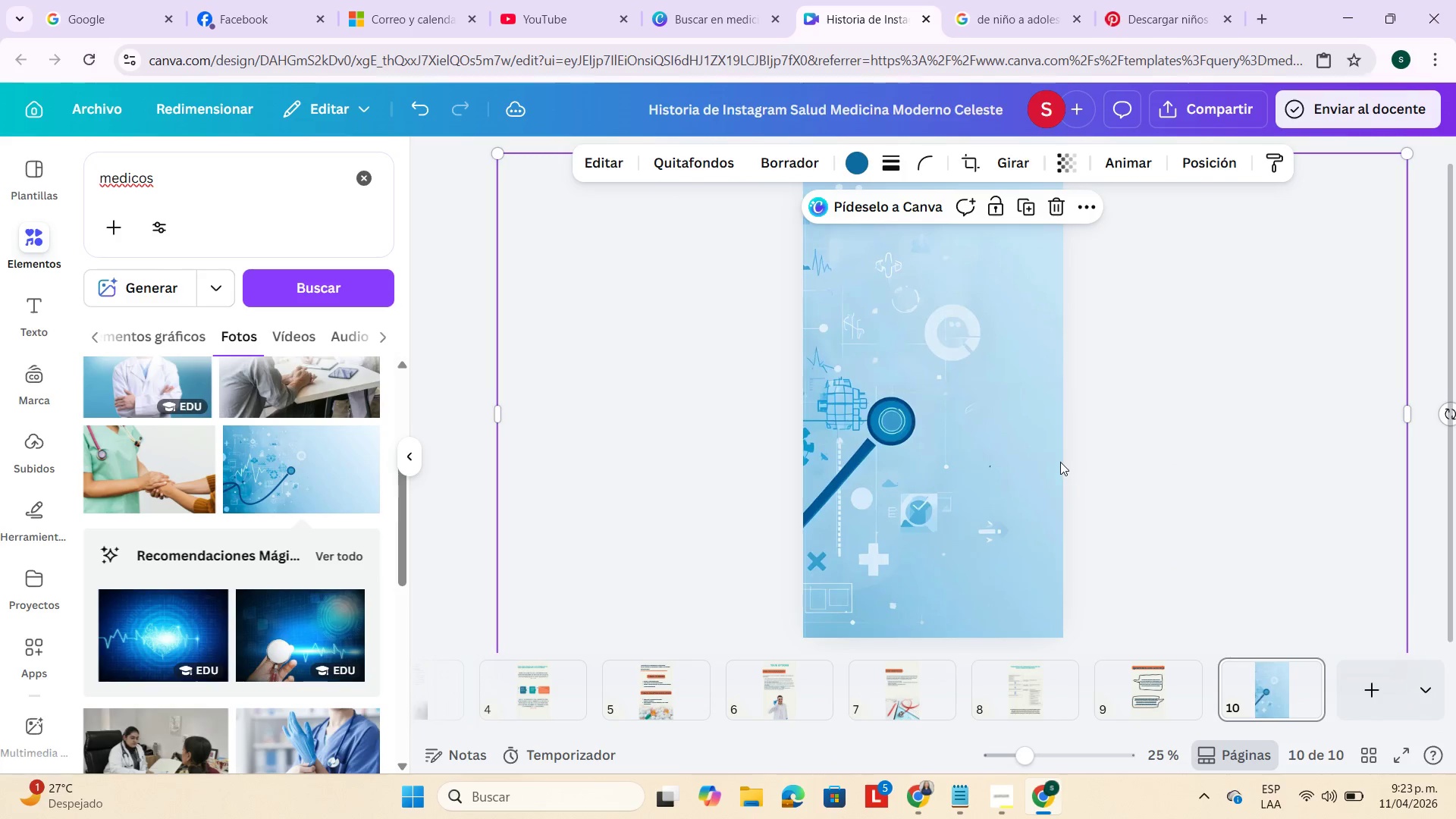 
scroll: coordinate [1060, 461], scroll_direction: up, amount: 2.0
 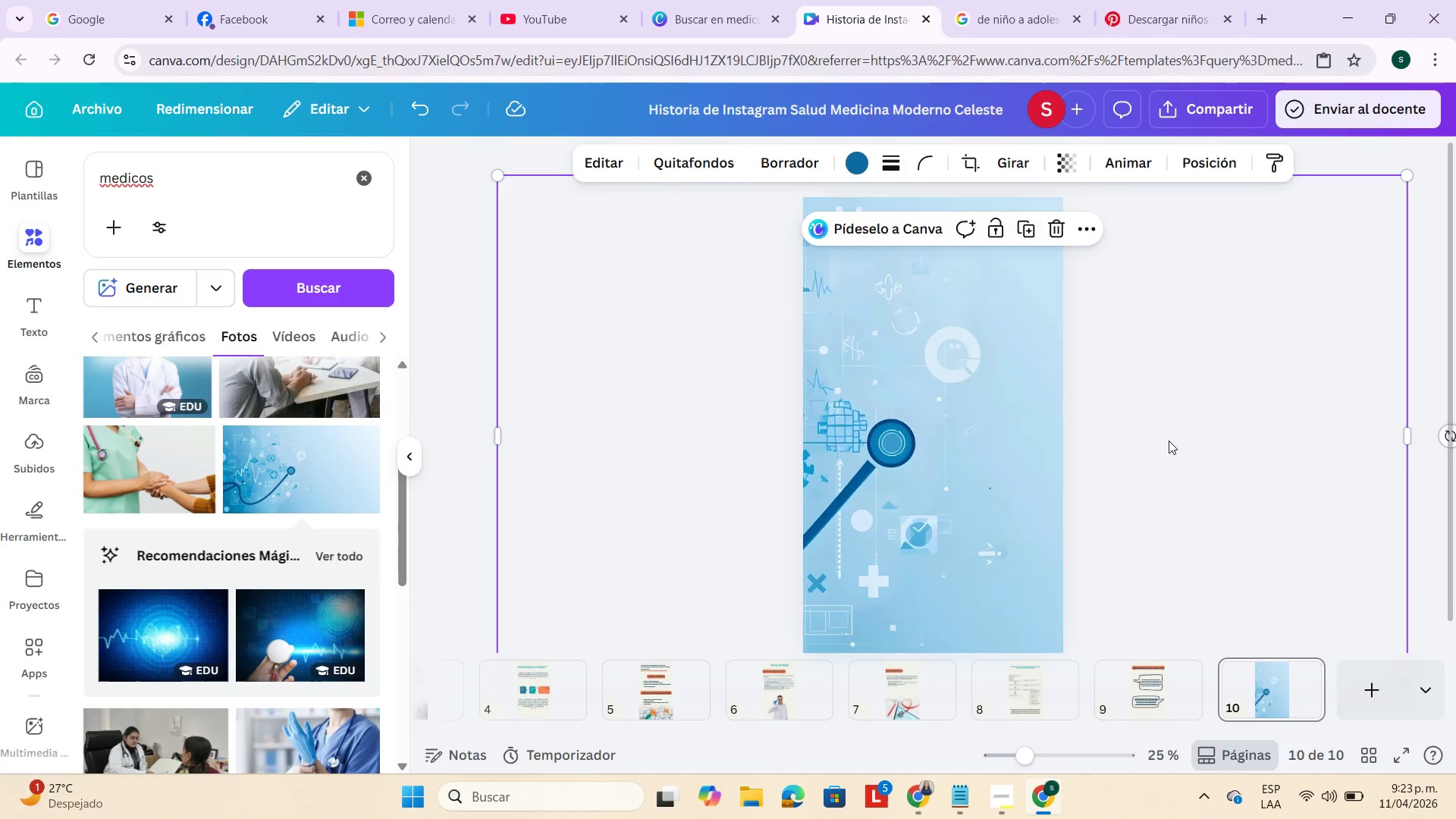 
left_click_drag(start_coordinate=[1133, 471], to_coordinate=[1167, 463])
 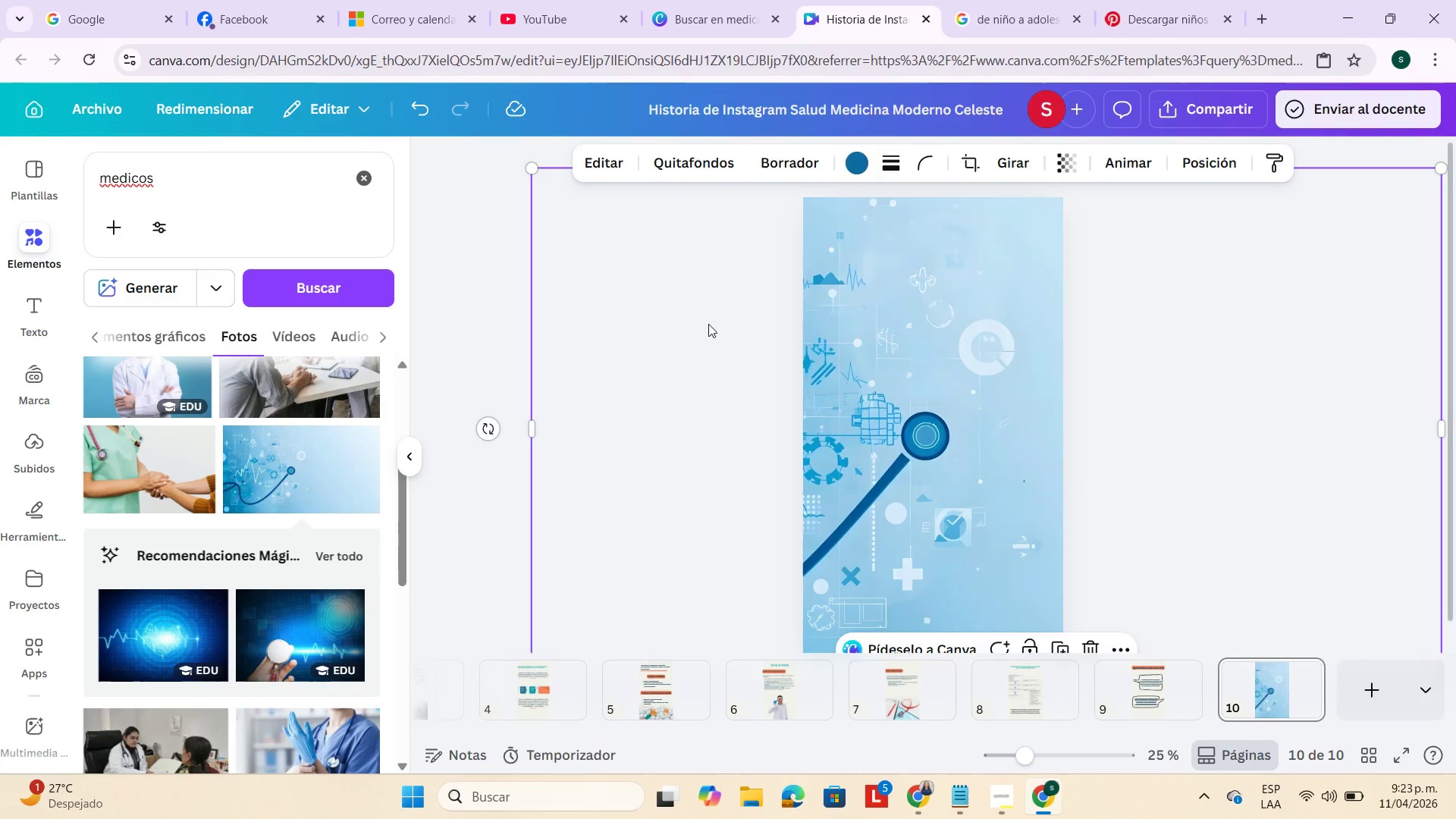 
left_click([720, 321])
 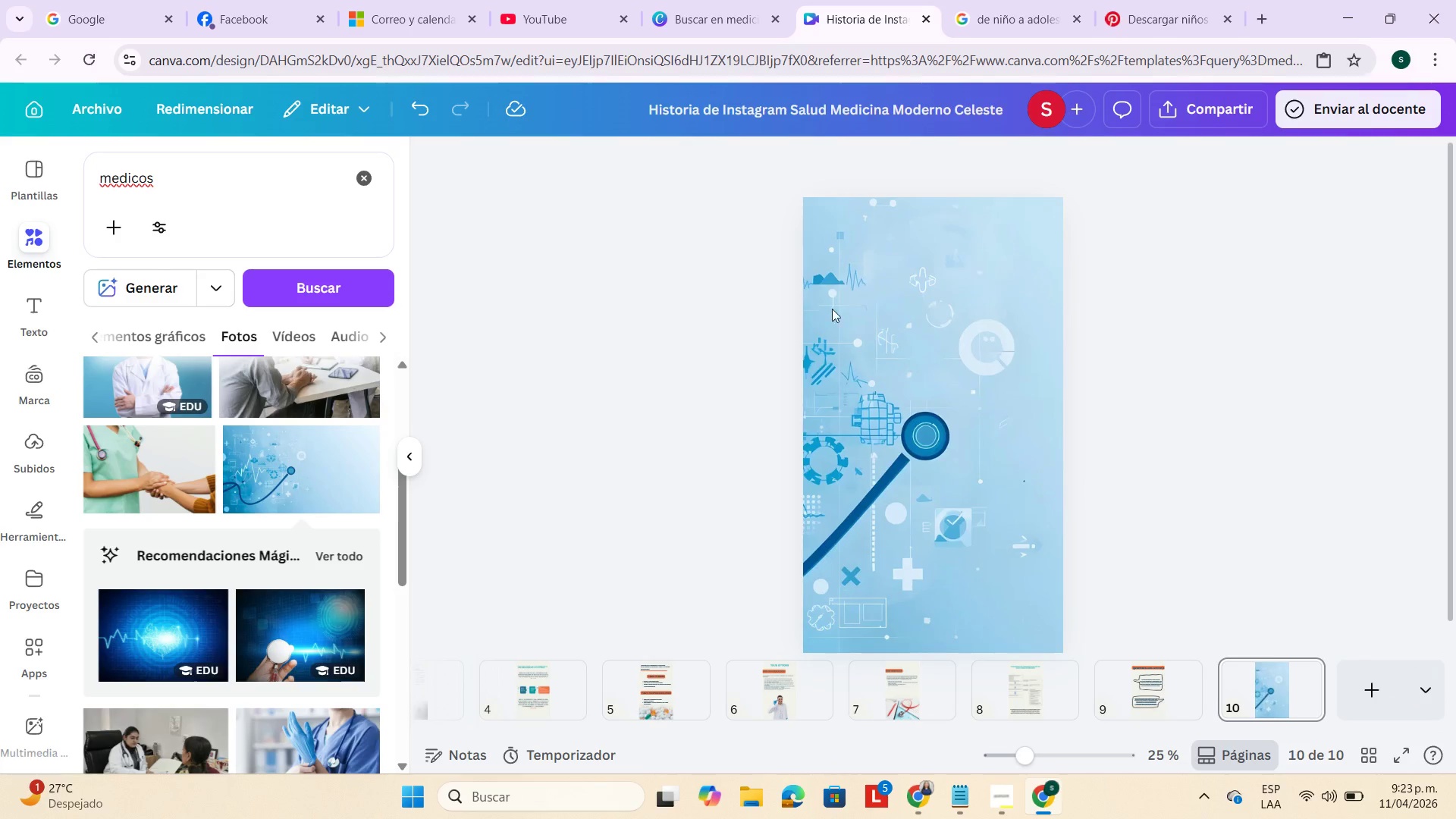 
scroll: coordinate [1098, 529], scroll_direction: down, amount: 7.0
 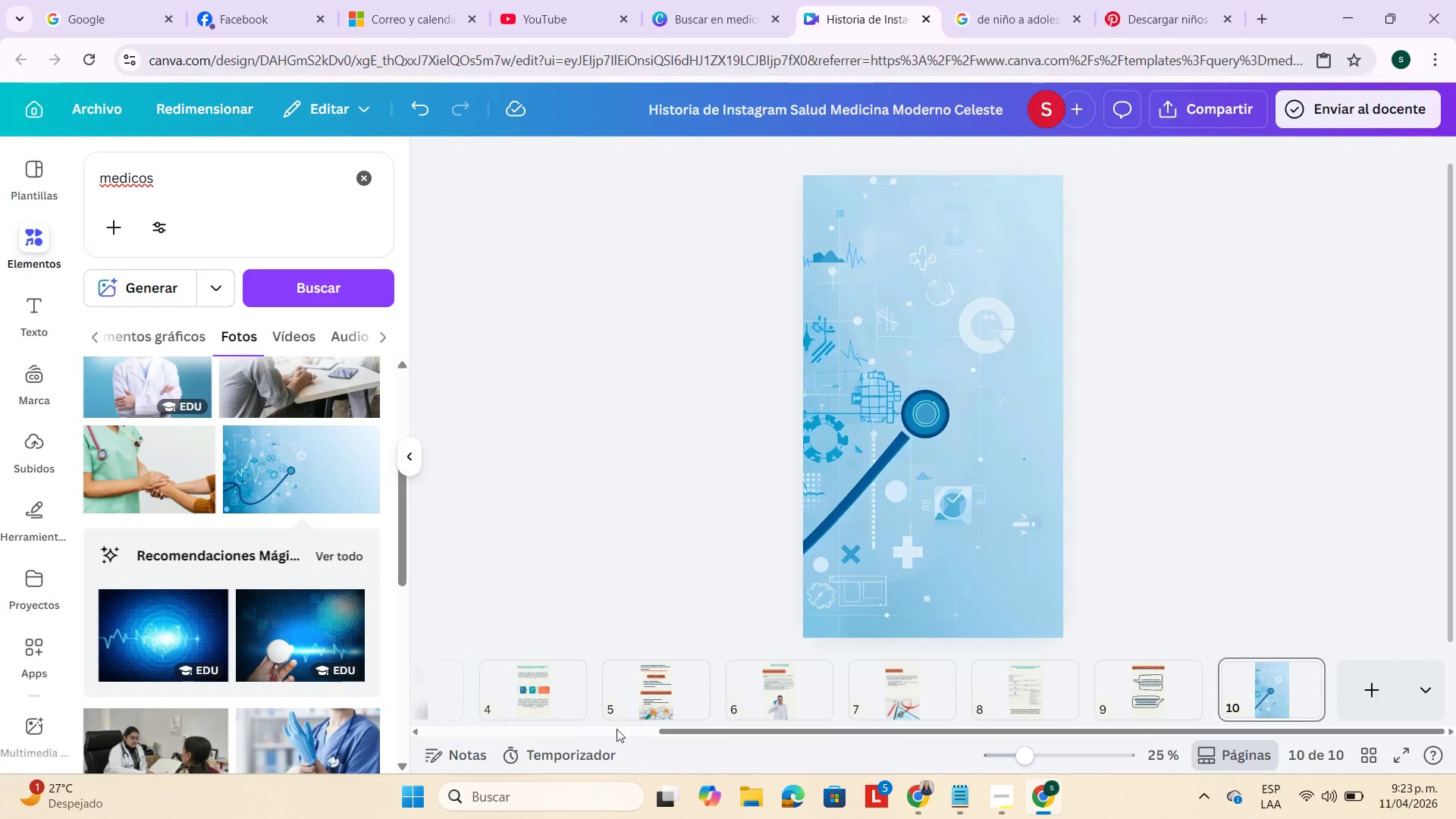 
left_click_drag(start_coordinate=[668, 731], to_coordinate=[384, 741])
 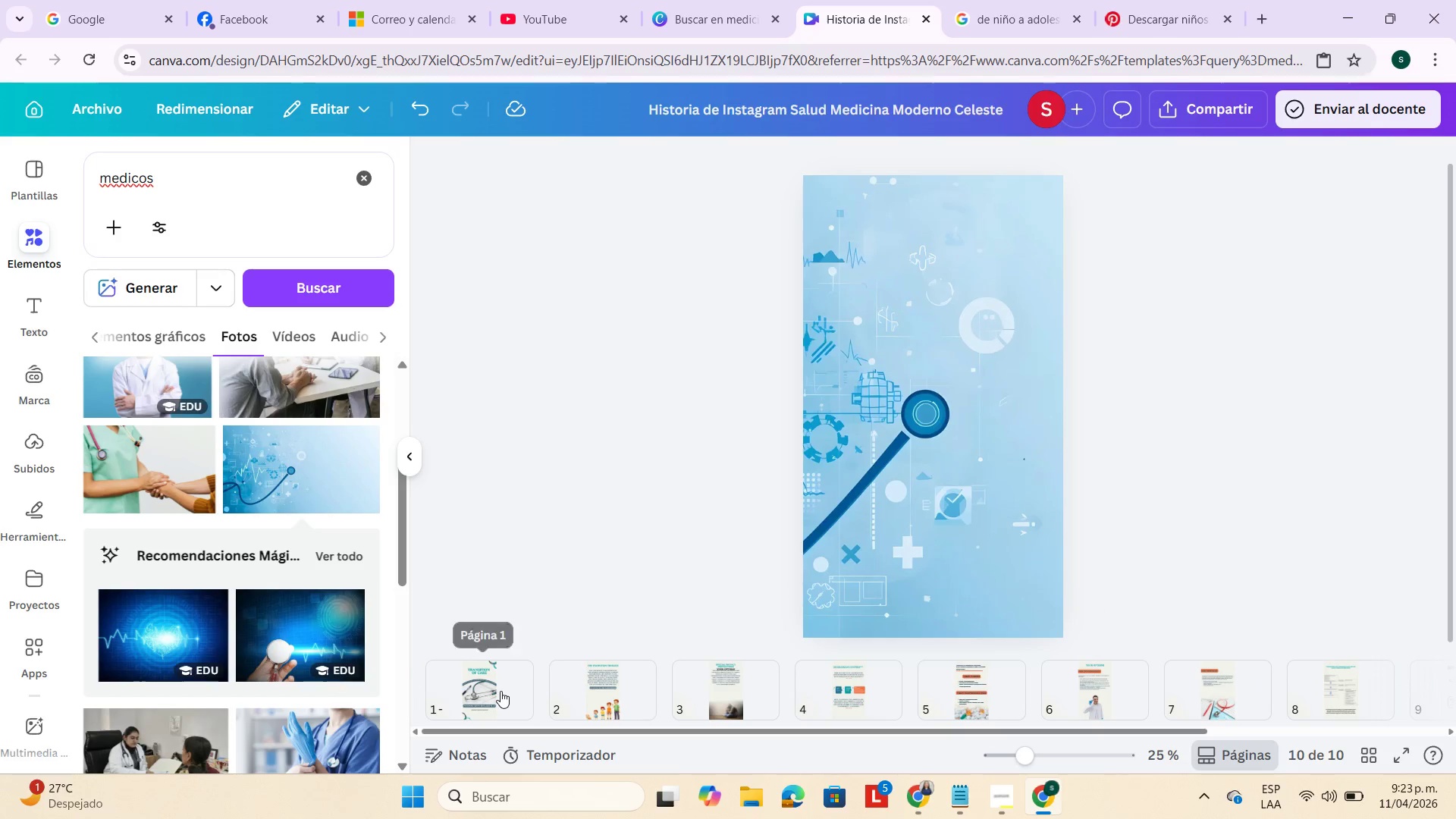 
left_click([500, 690])
 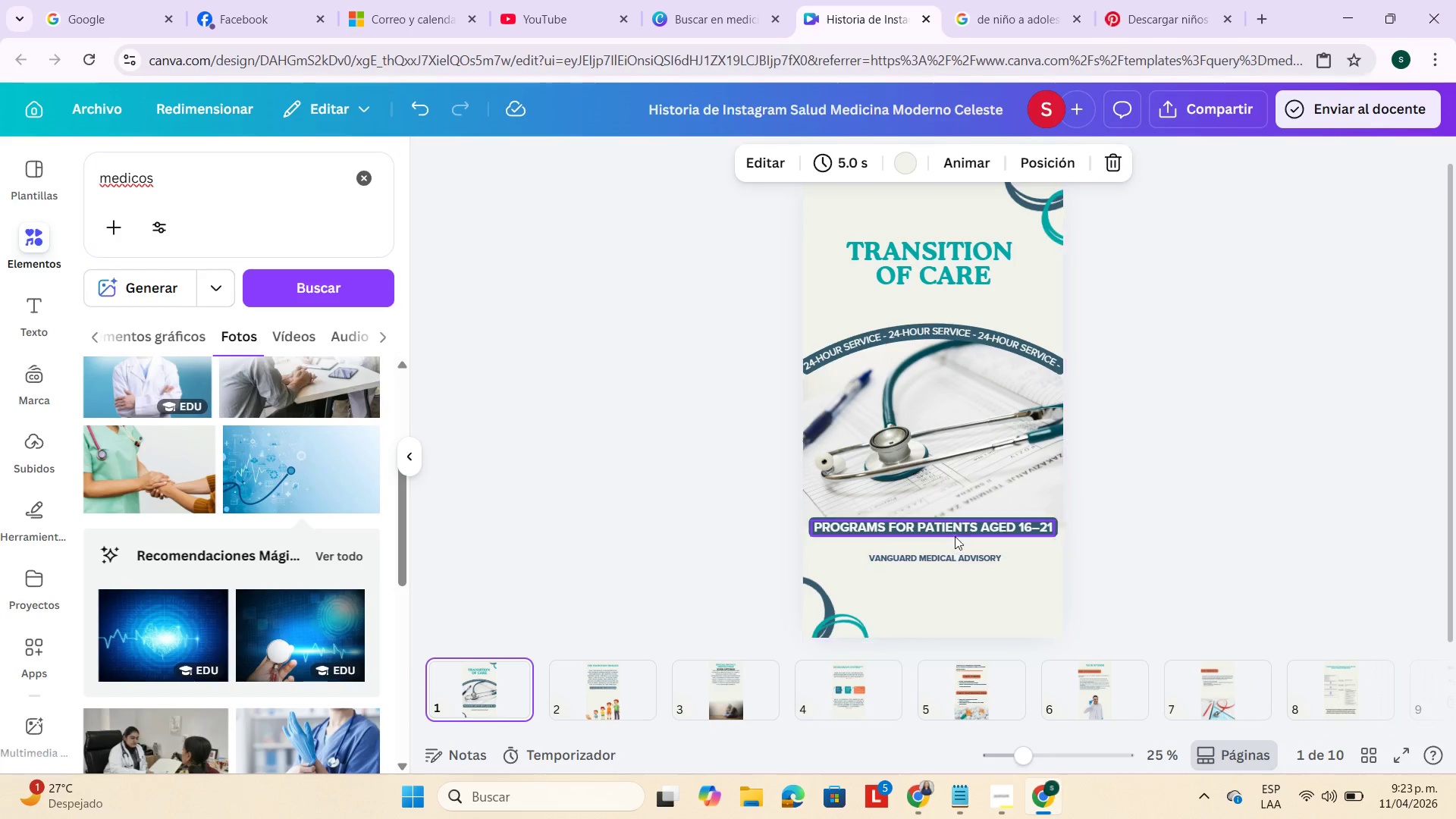 
left_click([959, 532])
 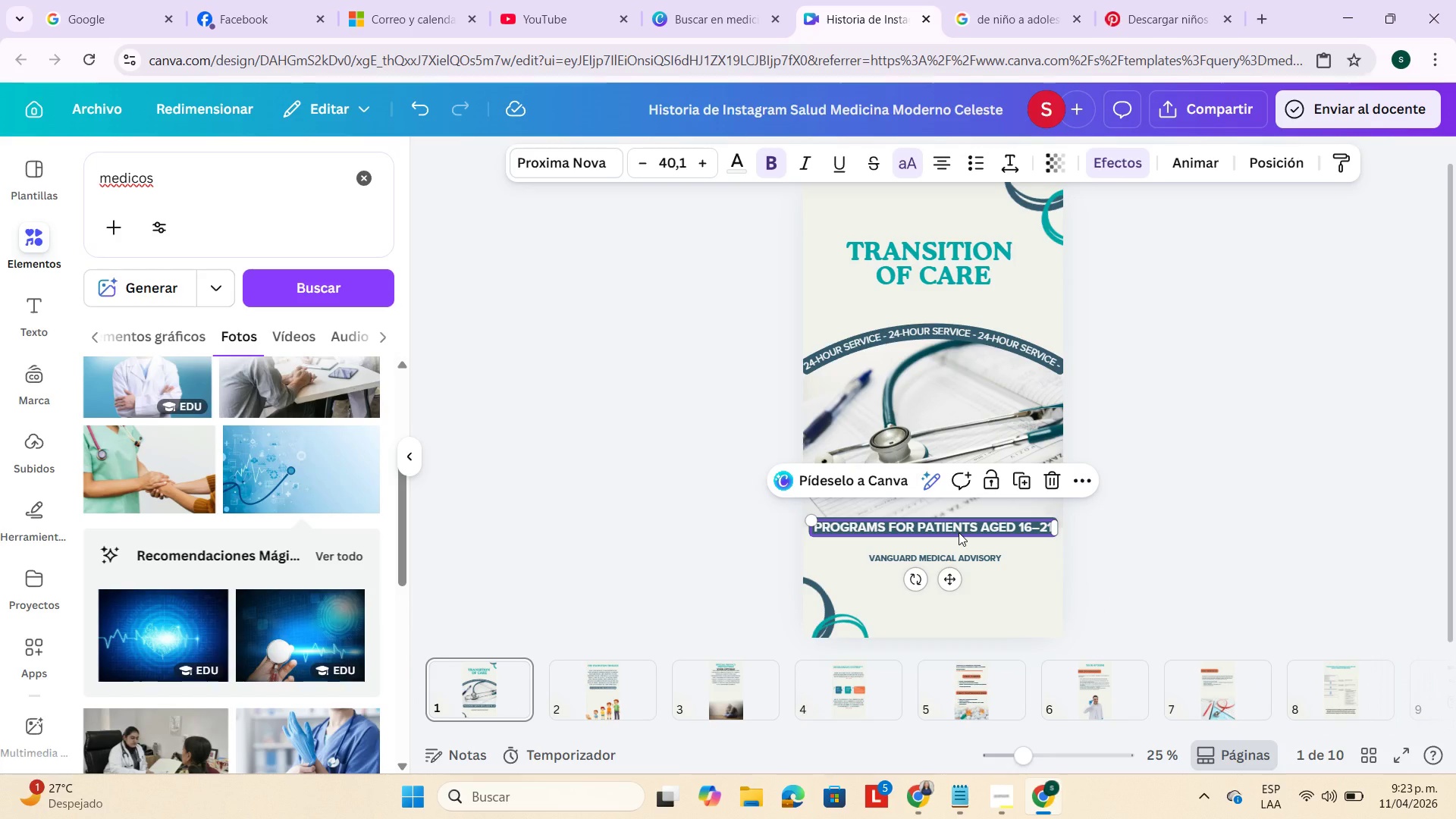 
hold_key(key=ControlLeft, duration=0.52)
 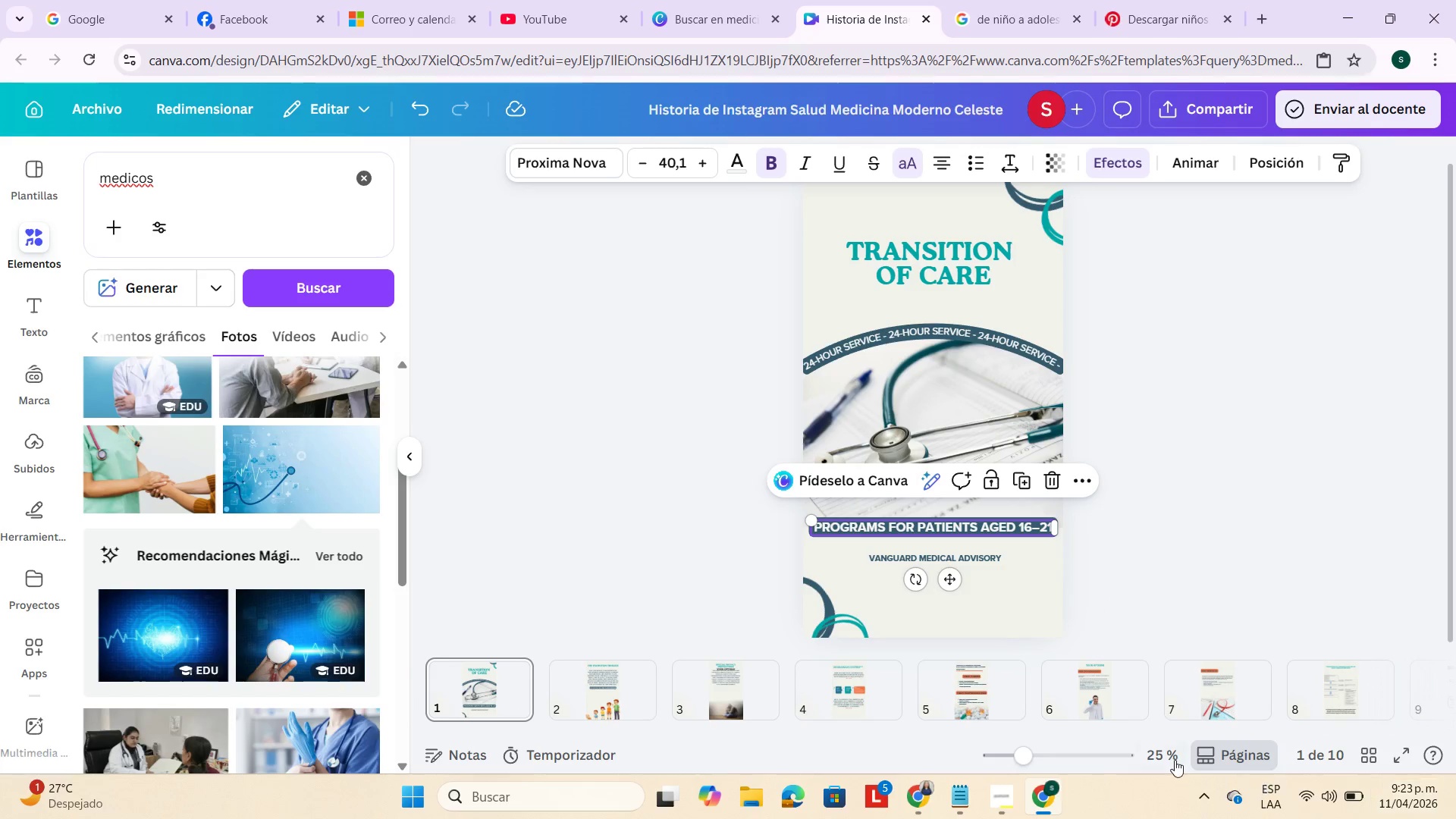 
hold_key(key=C, duration=0.31)
 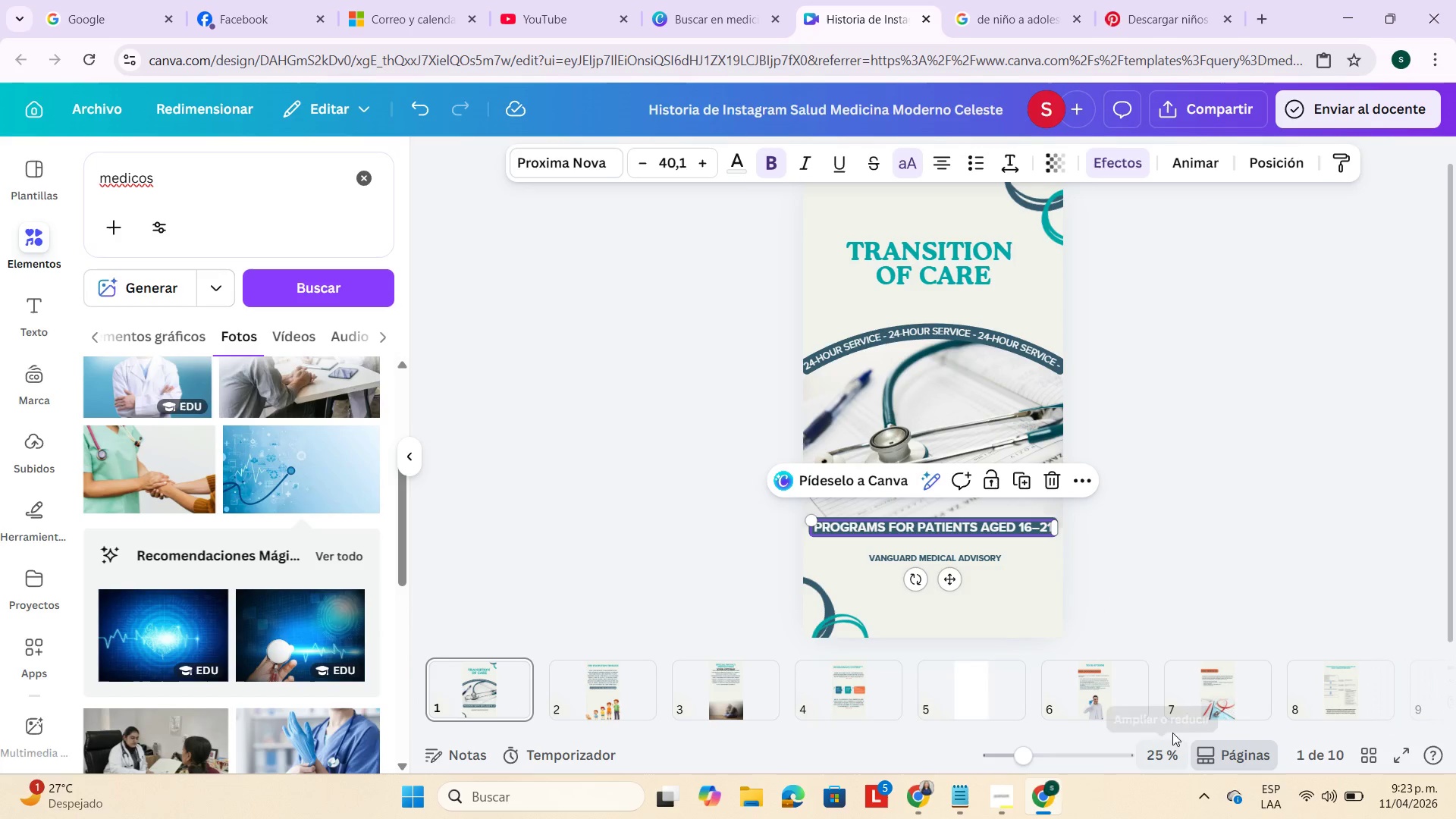 
left_click_drag(start_coordinate=[1180, 733], to_coordinate=[1440, 730])
 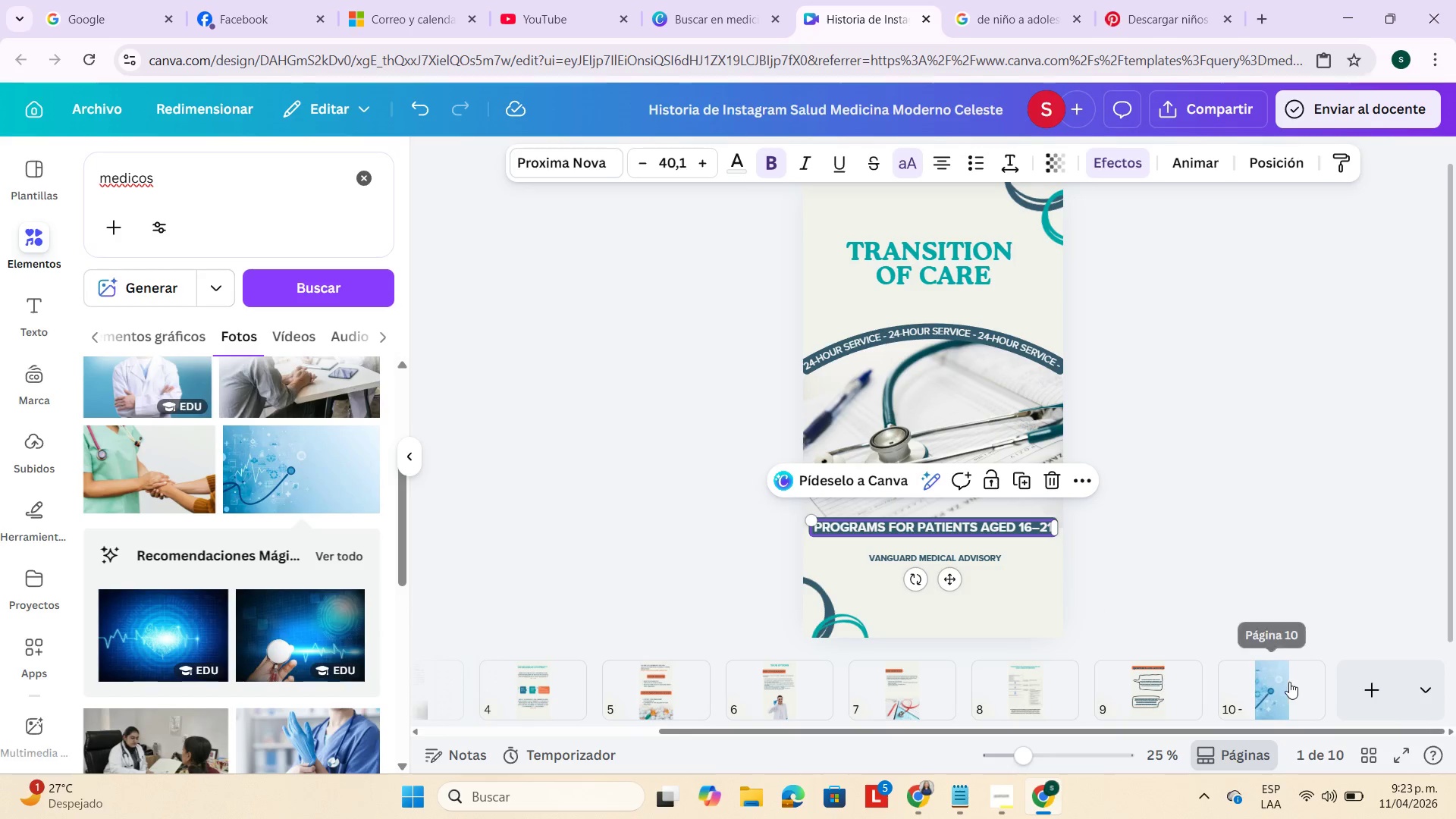 
left_click([1282, 682])
 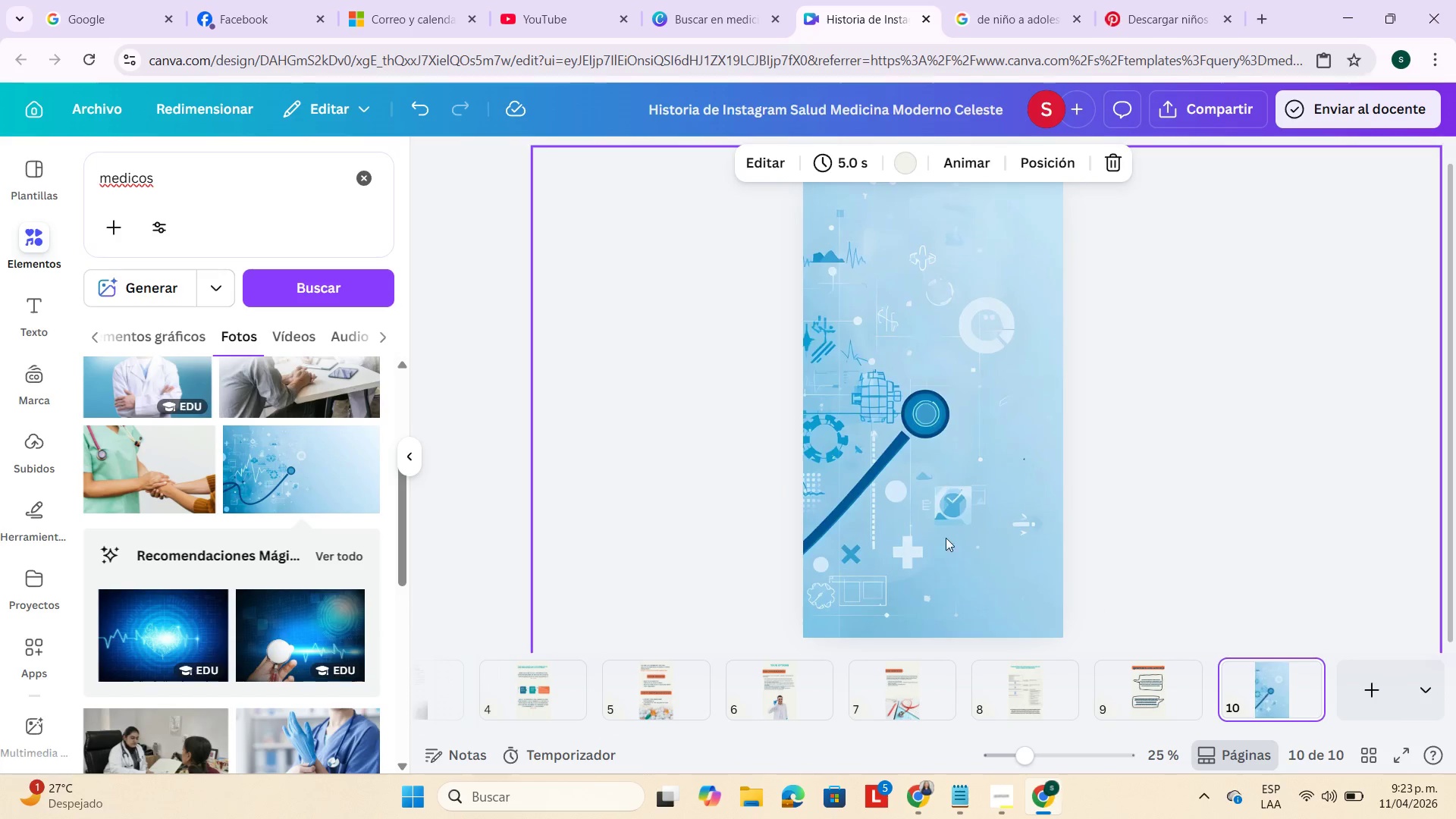 
left_click([957, 568])
 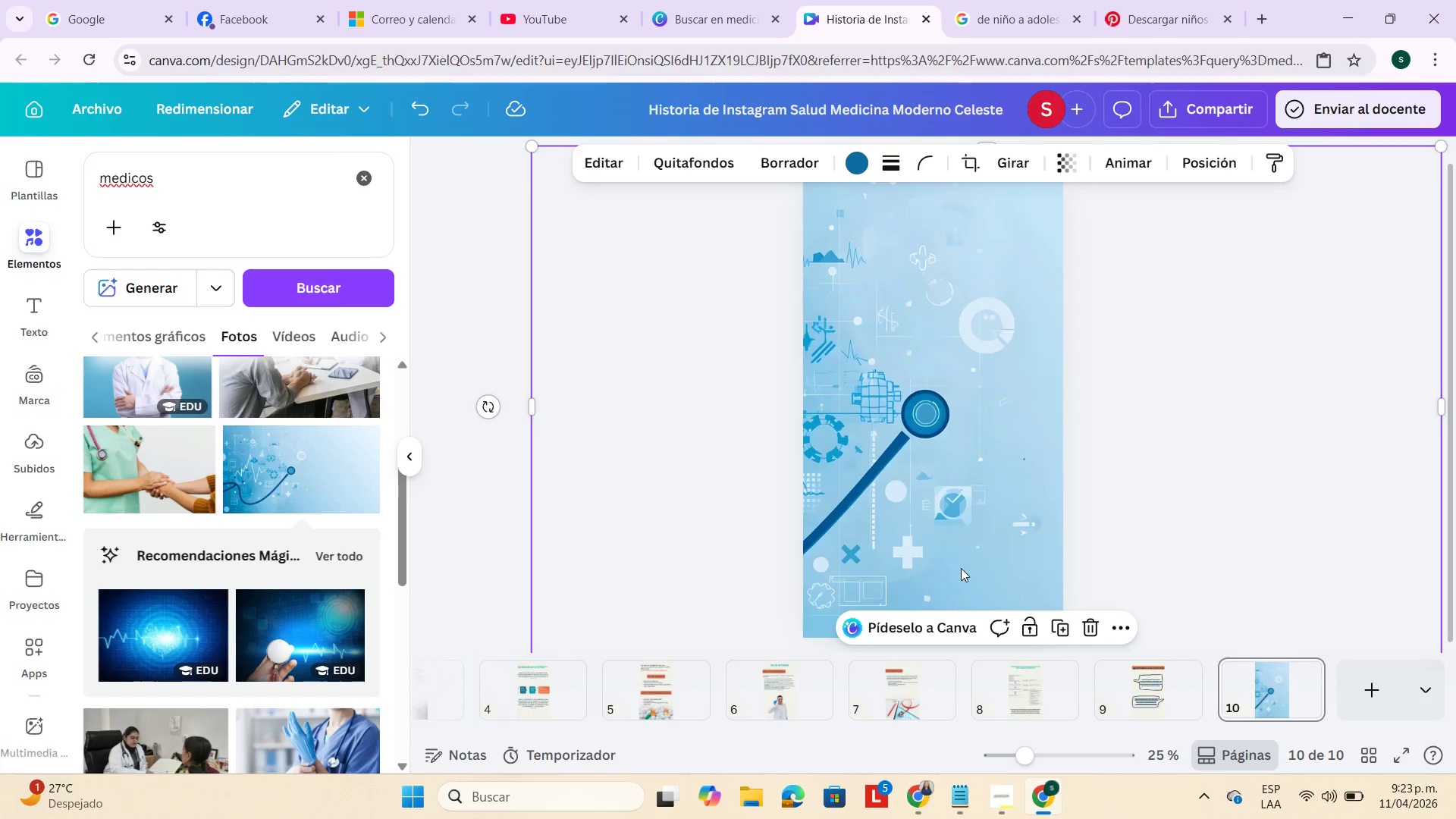 
key(Control+V)
 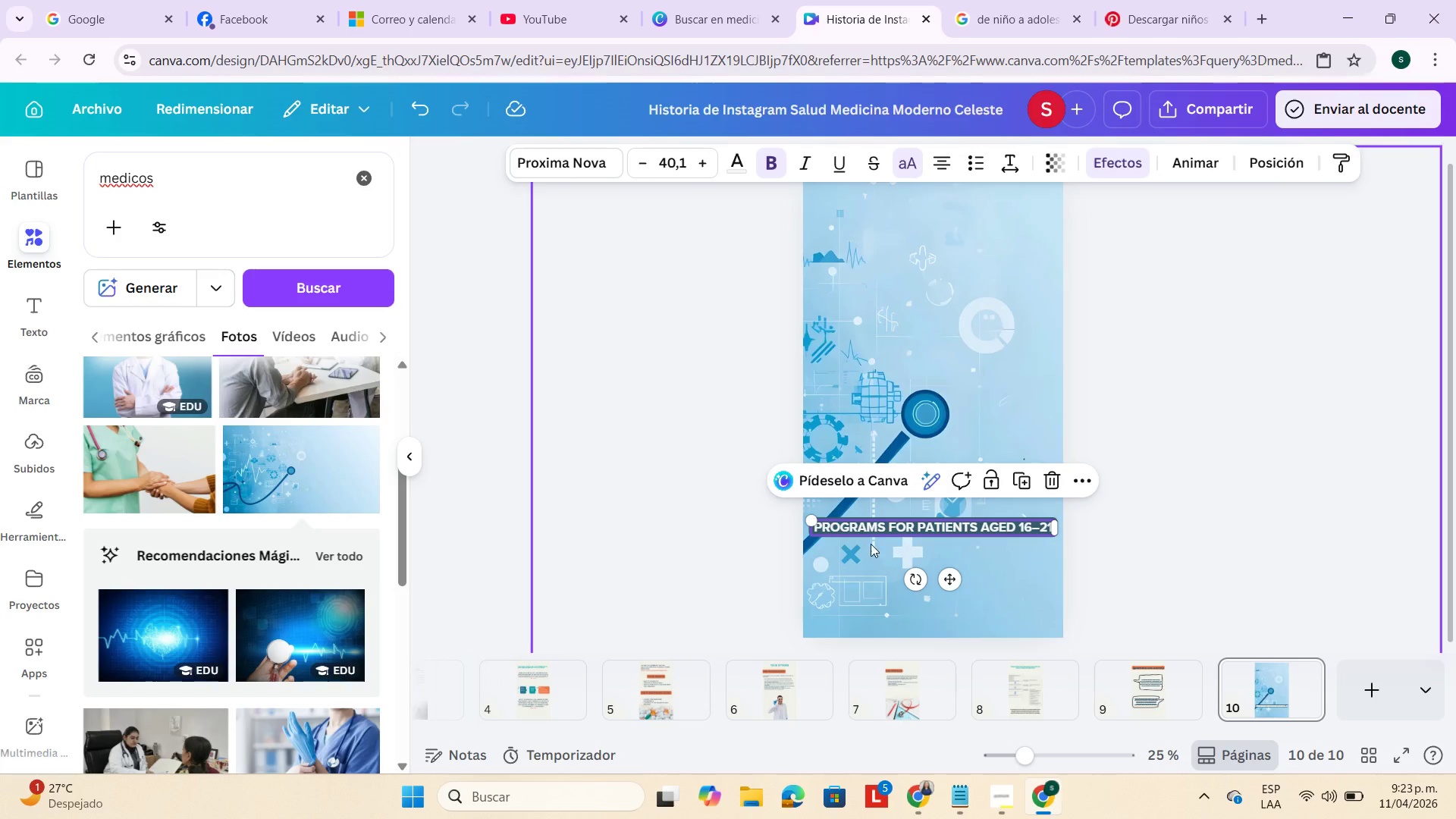 
left_click([952, 532])
 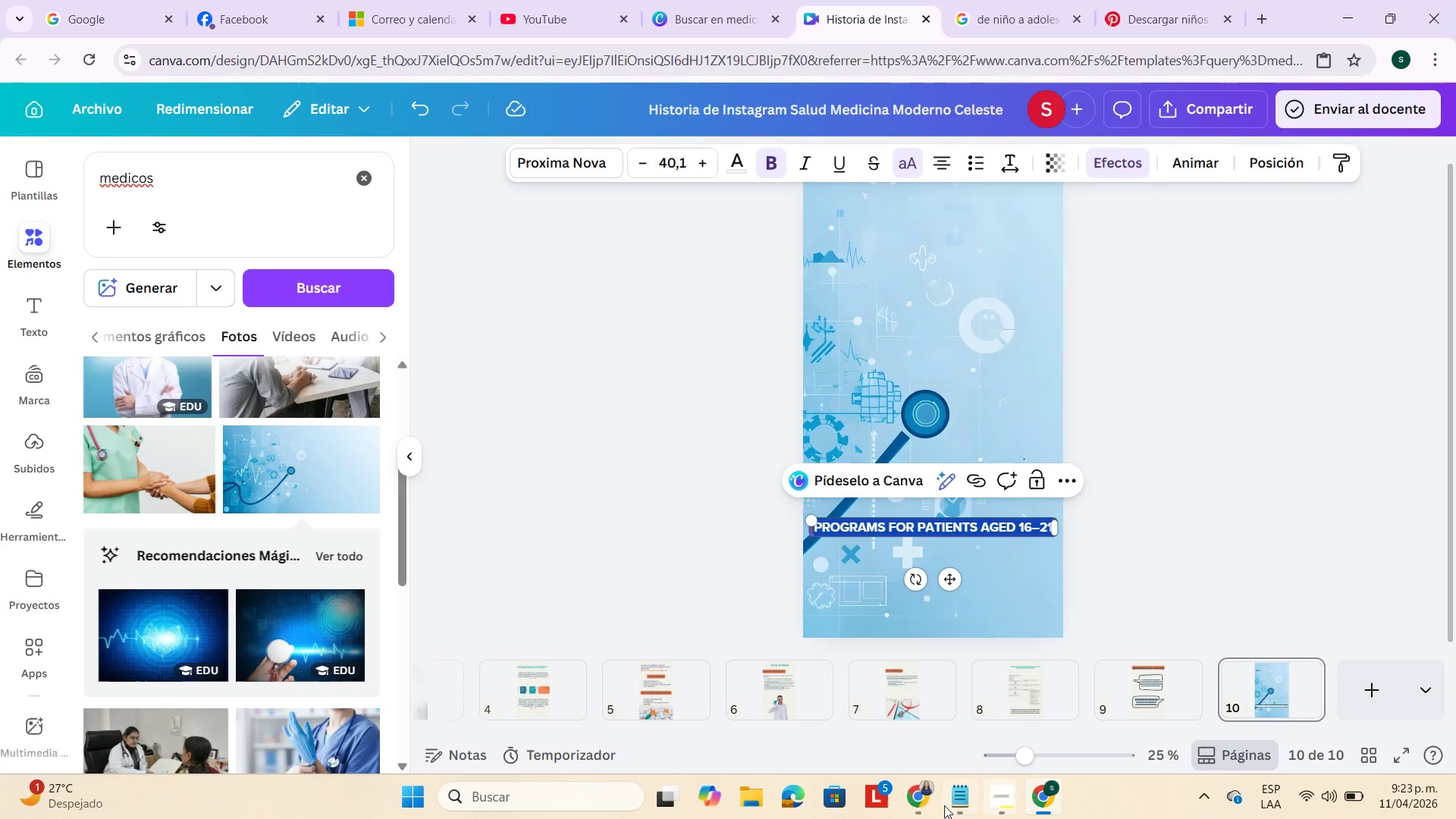 
left_click([912, 792])
 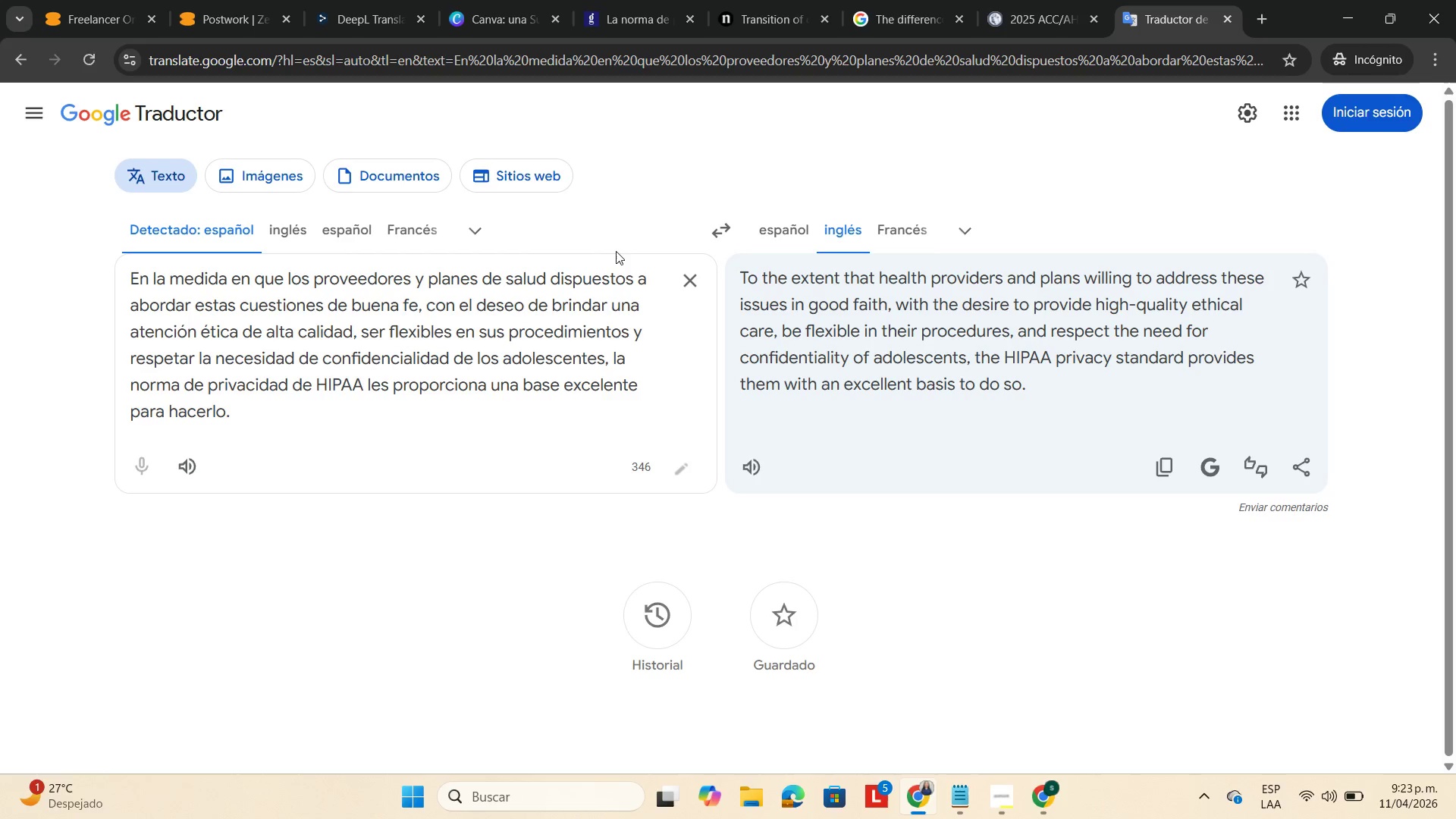 
left_click([677, 290])
 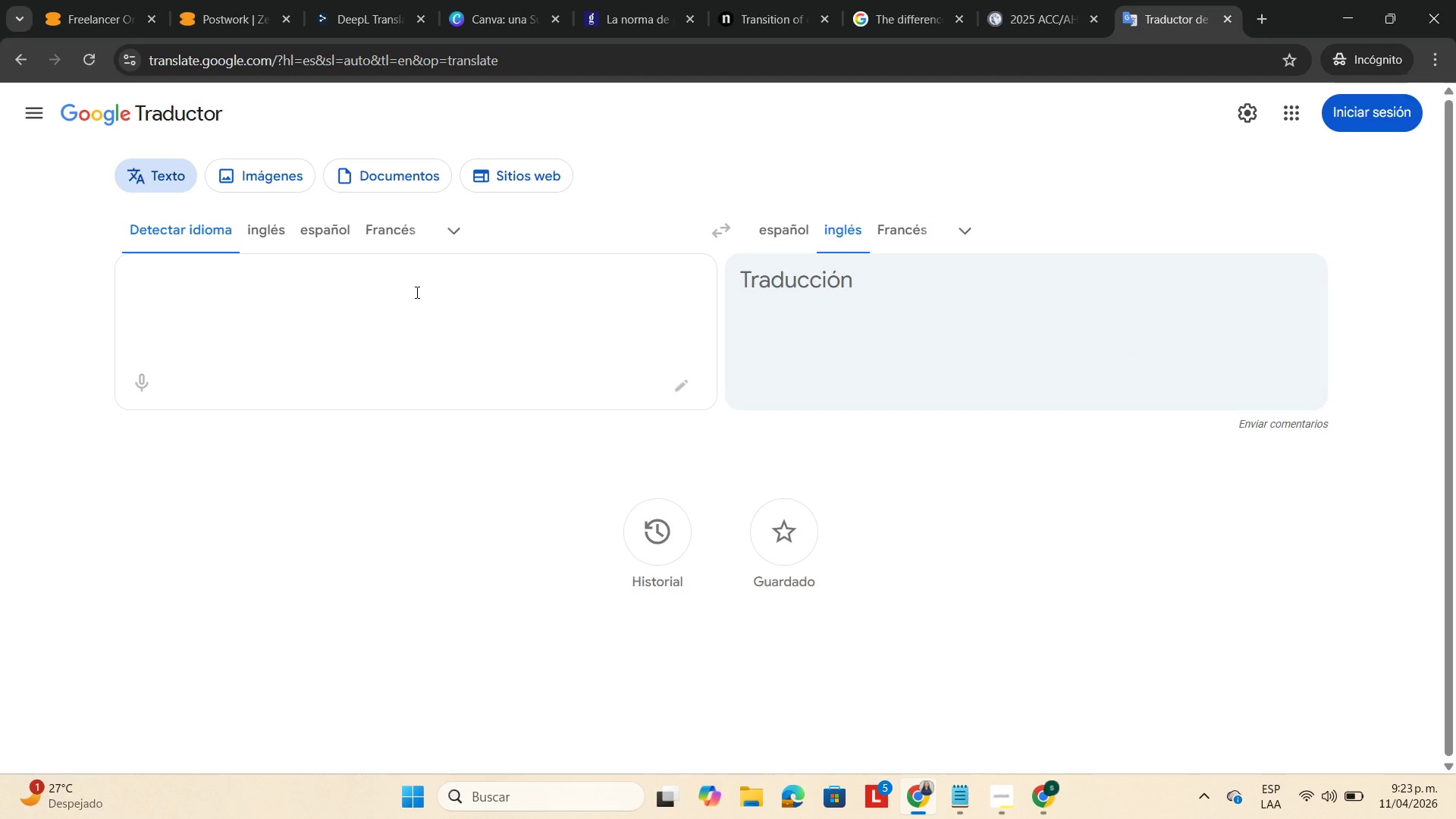 
type(cont;ac)
 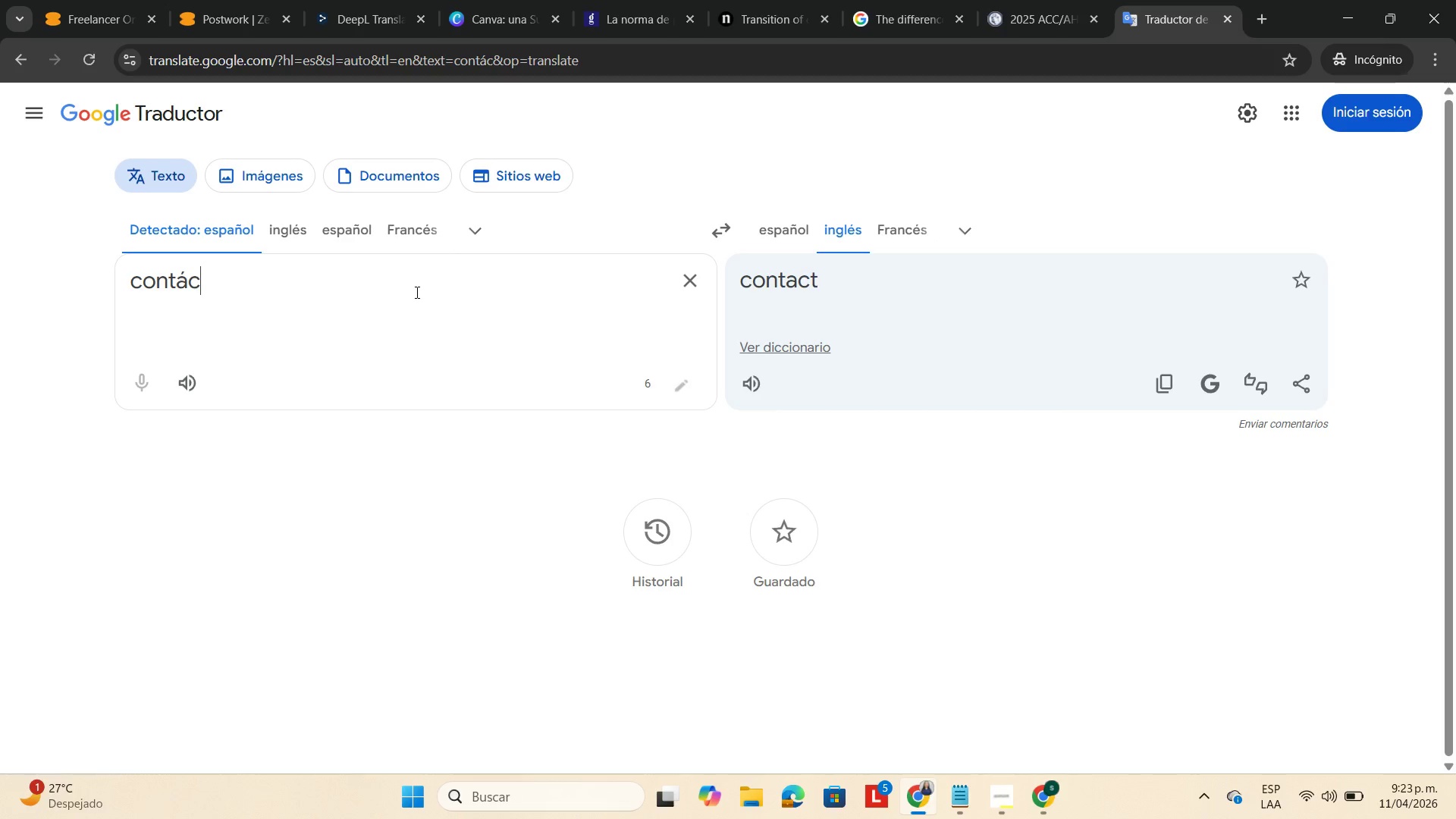 
type(tanos)
 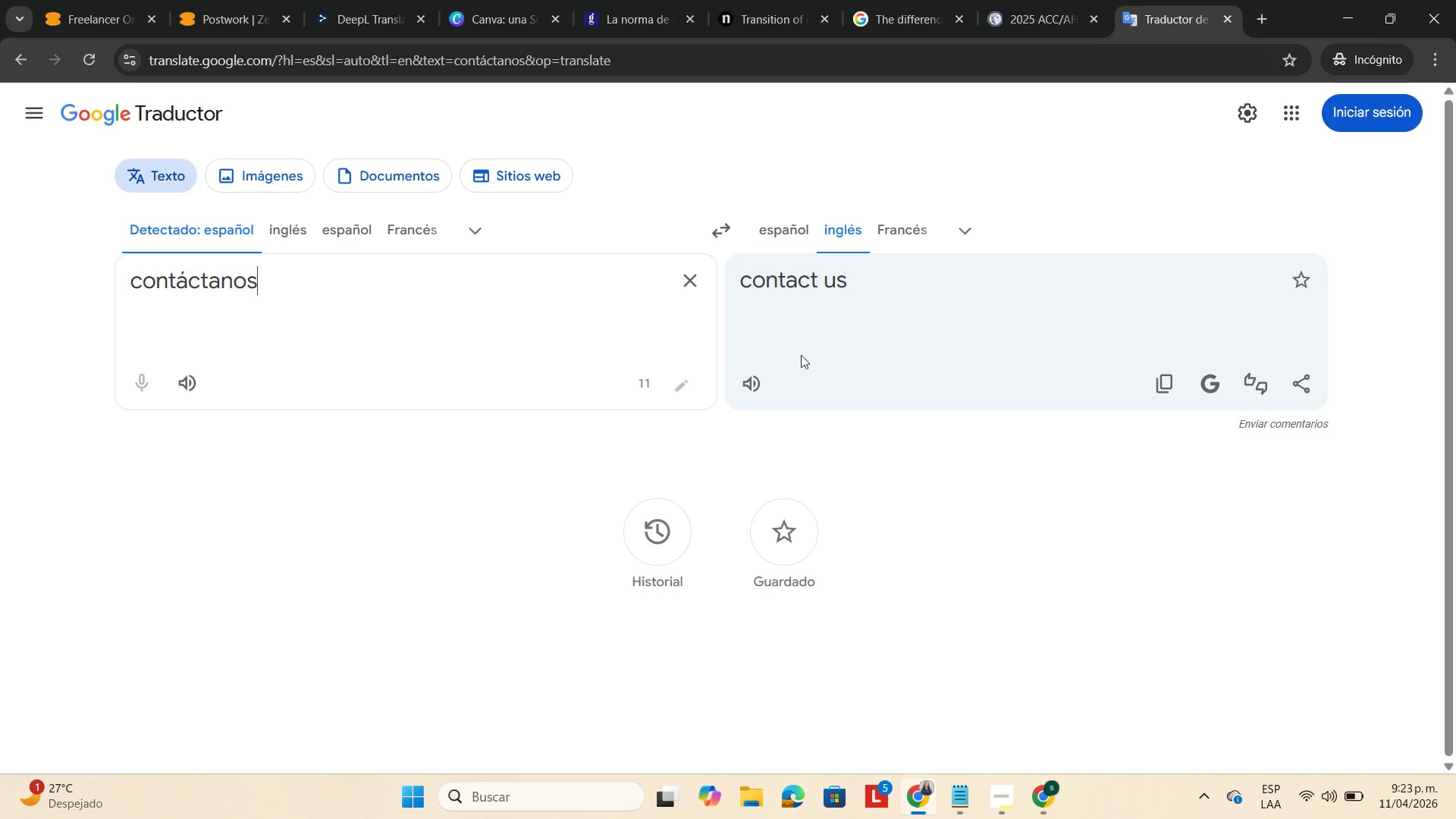 
left_click([1173, 378])
 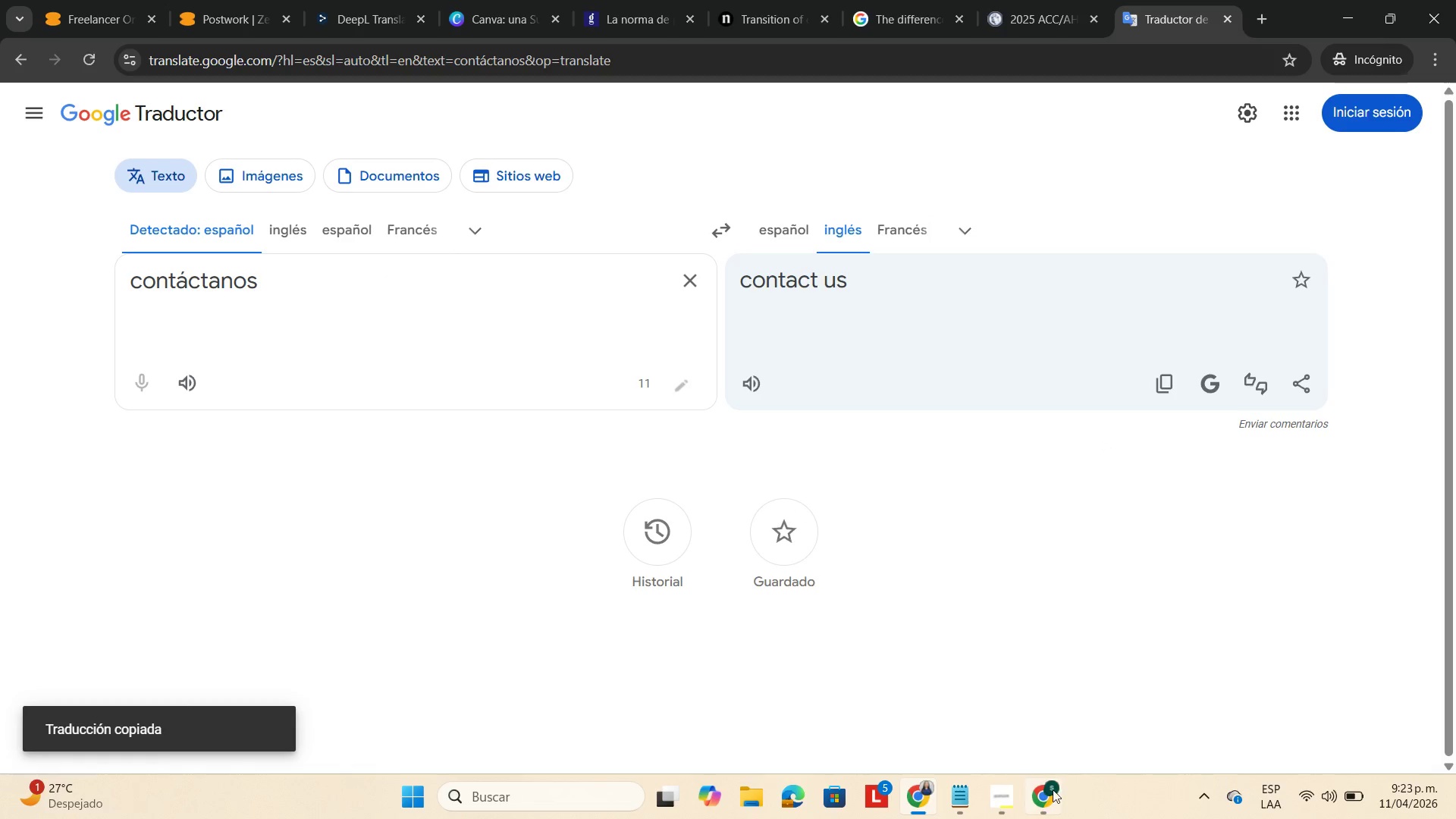 
left_click([1040, 804])
 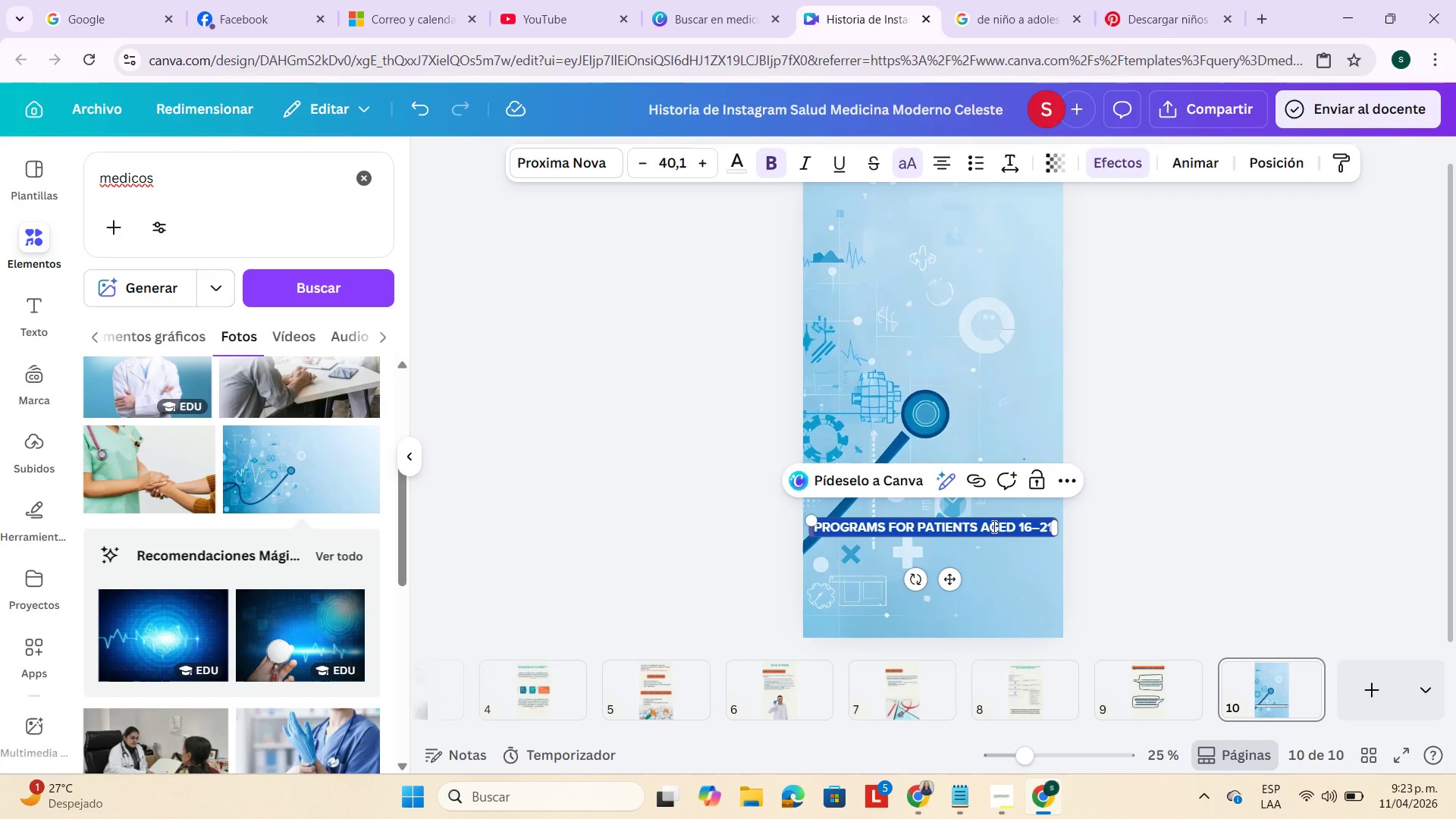 
key(Backspace)
 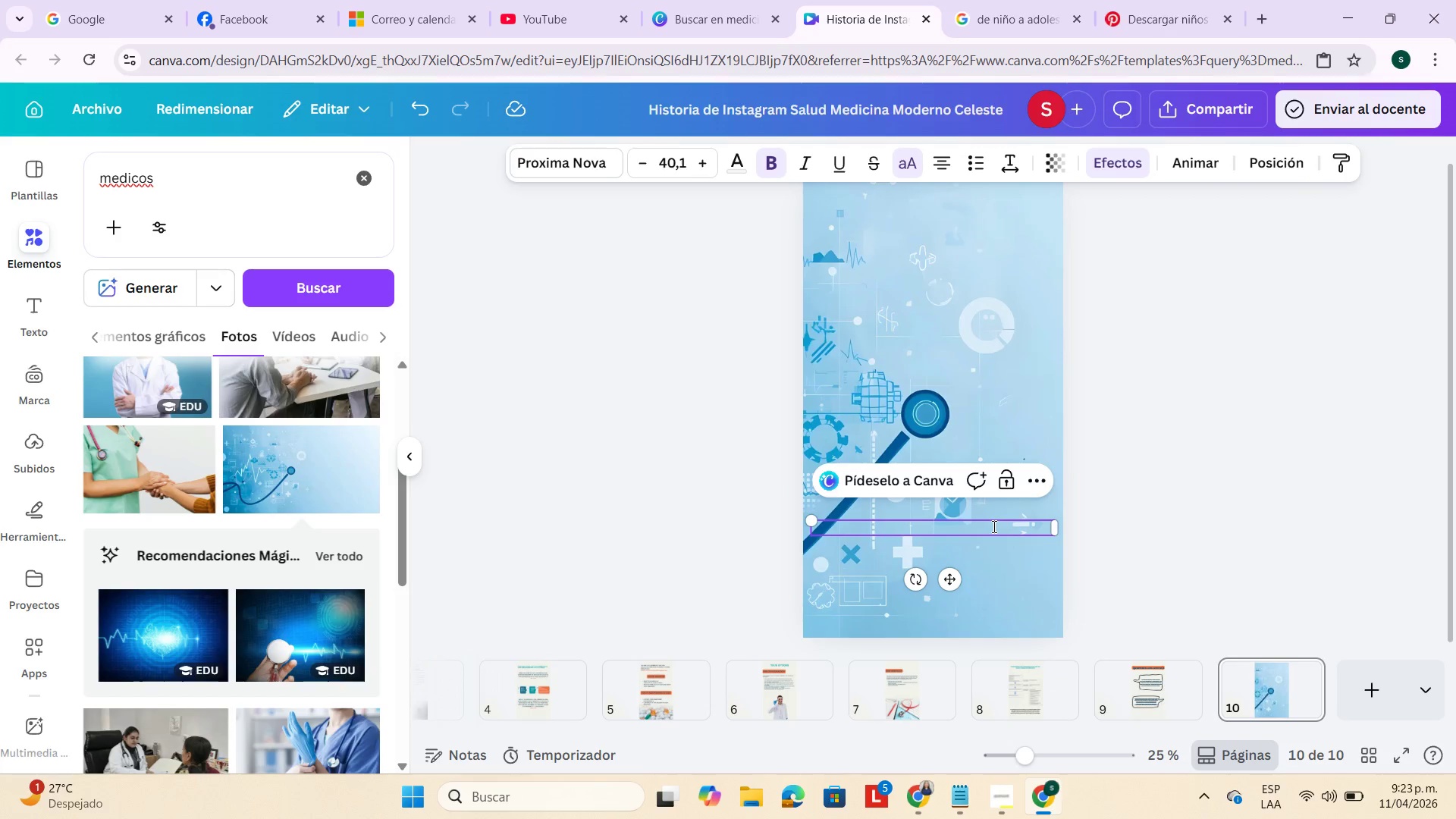 
key(Control+V)
 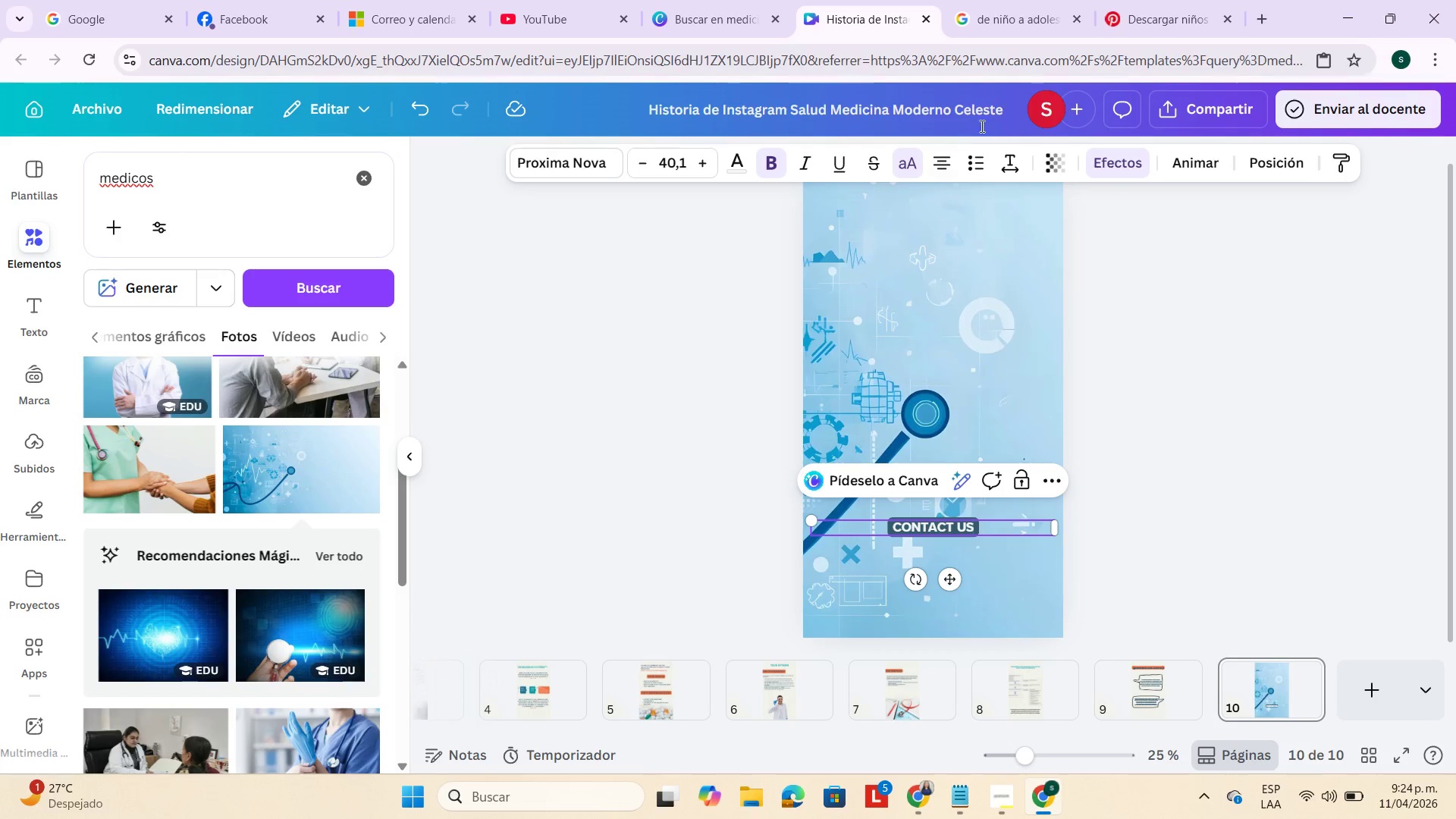 
left_click_drag(start_coordinate=[1057, 522], to_coordinate=[902, 527])
 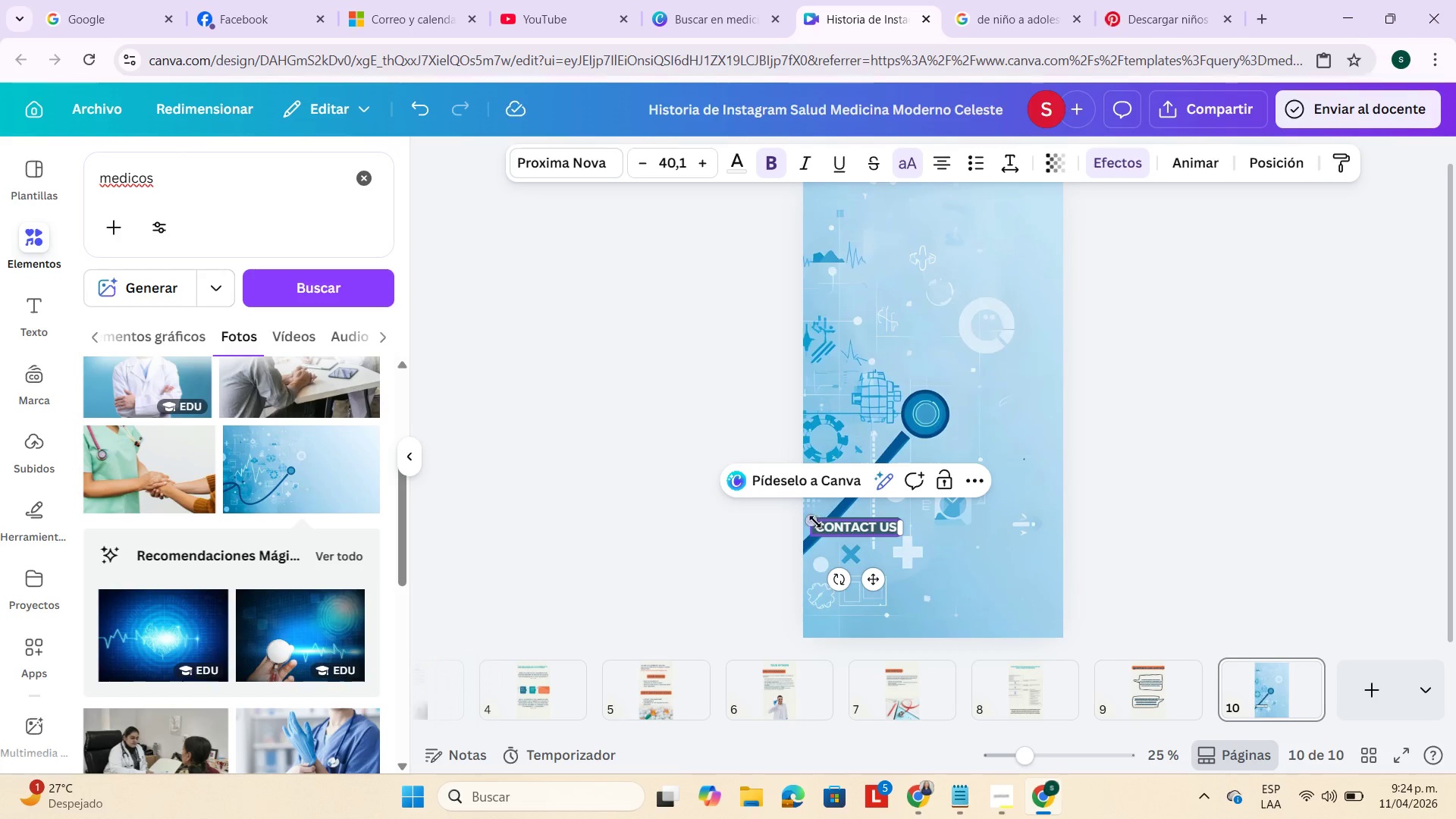 
left_click_drag(start_coordinate=[814, 522], to_coordinate=[723, 488])
 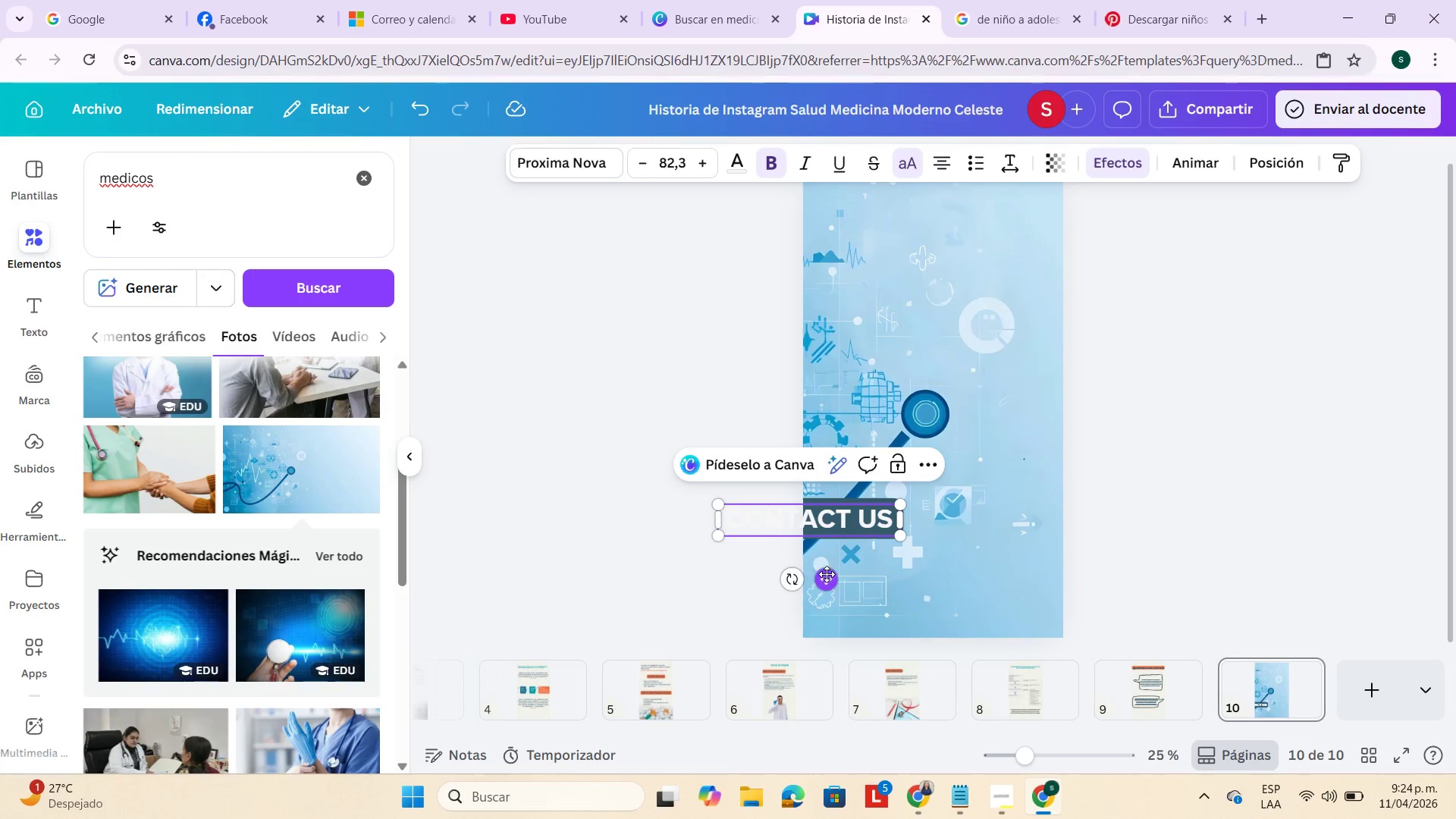 
left_click_drag(start_coordinate=[827, 574], to_coordinate=[978, 651])
 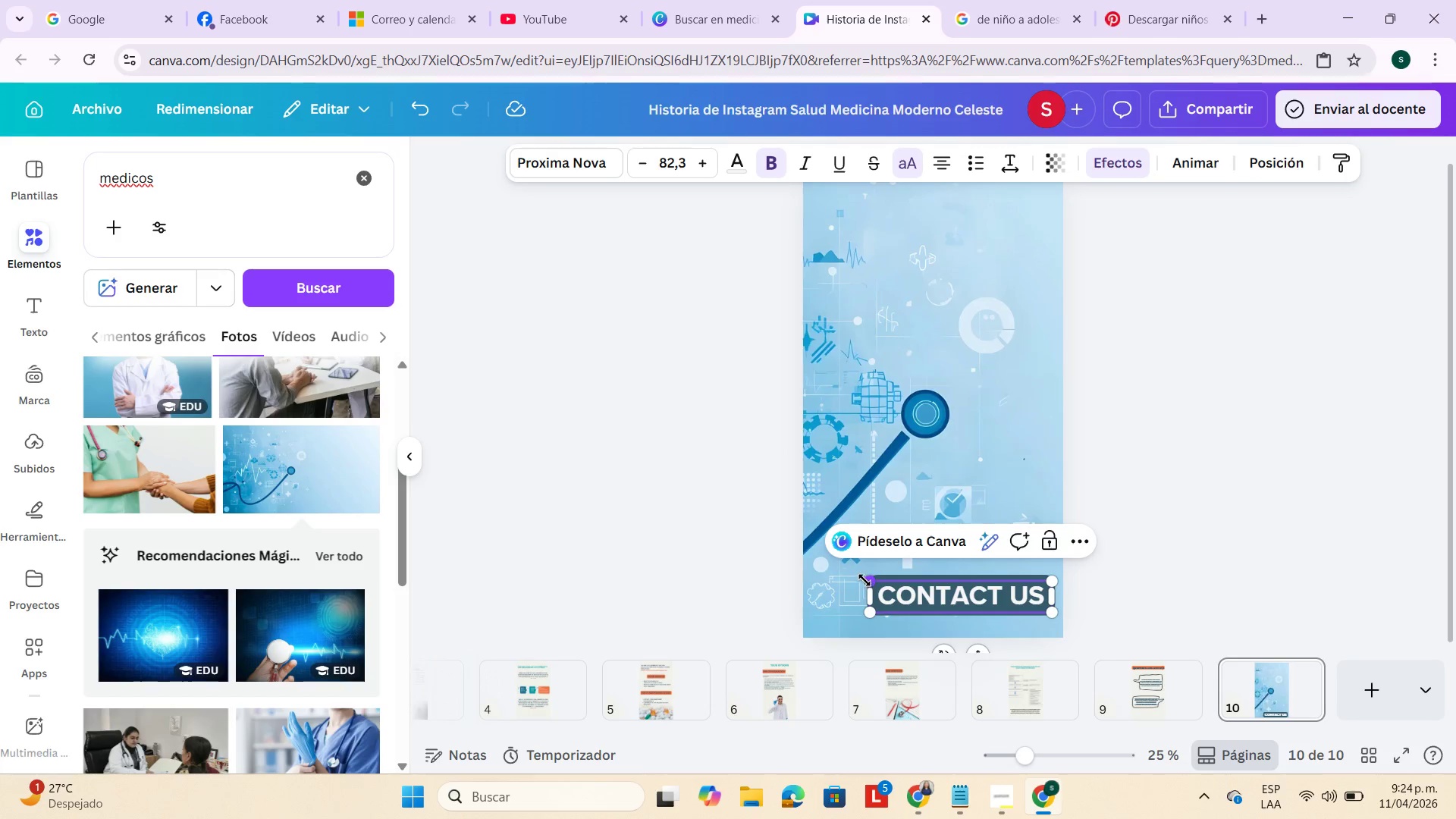 
left_click_drag(start_coordinate=[864, 580], to_coordinate=[893, 582])
 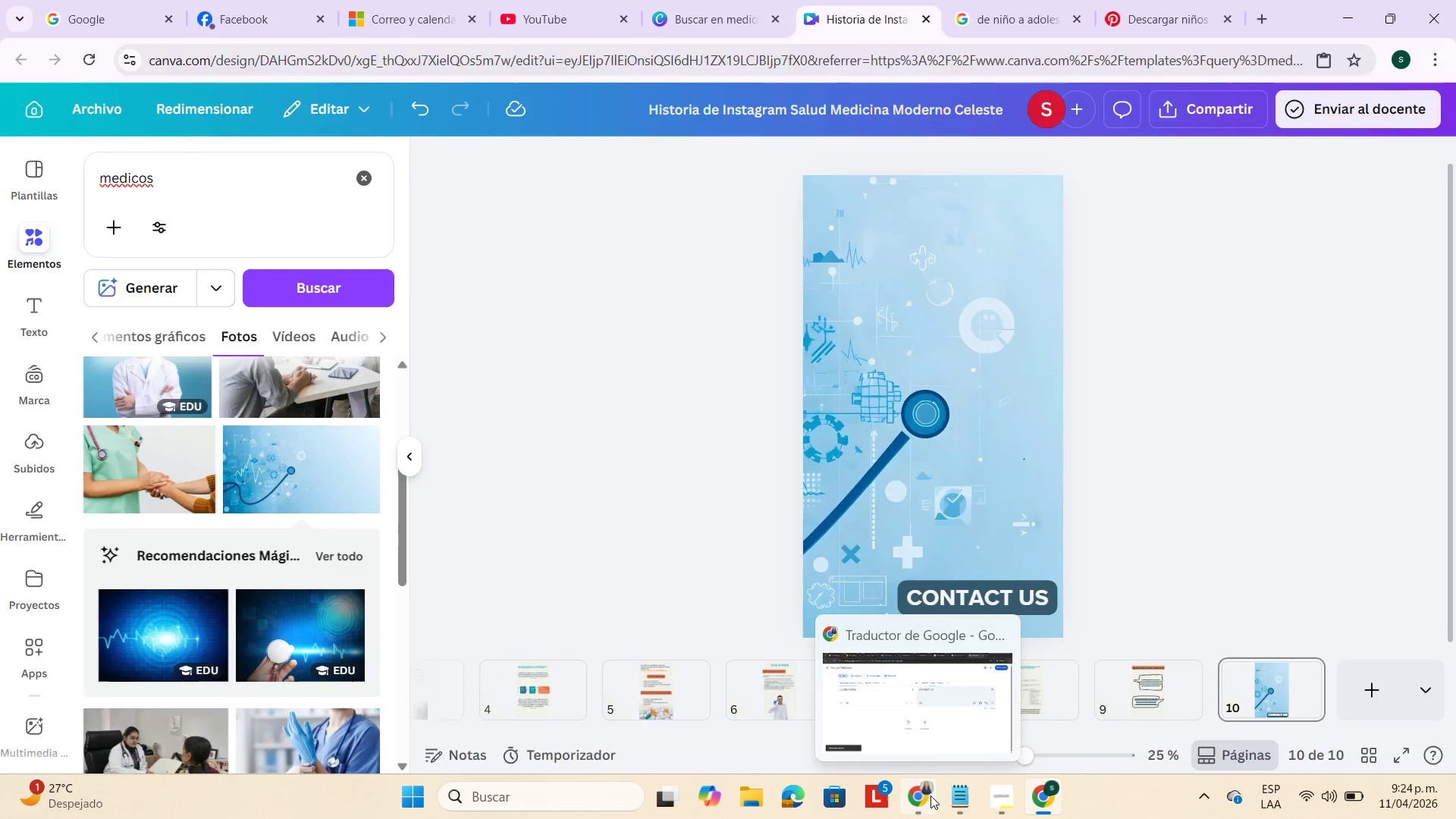 
wait(12.97)
 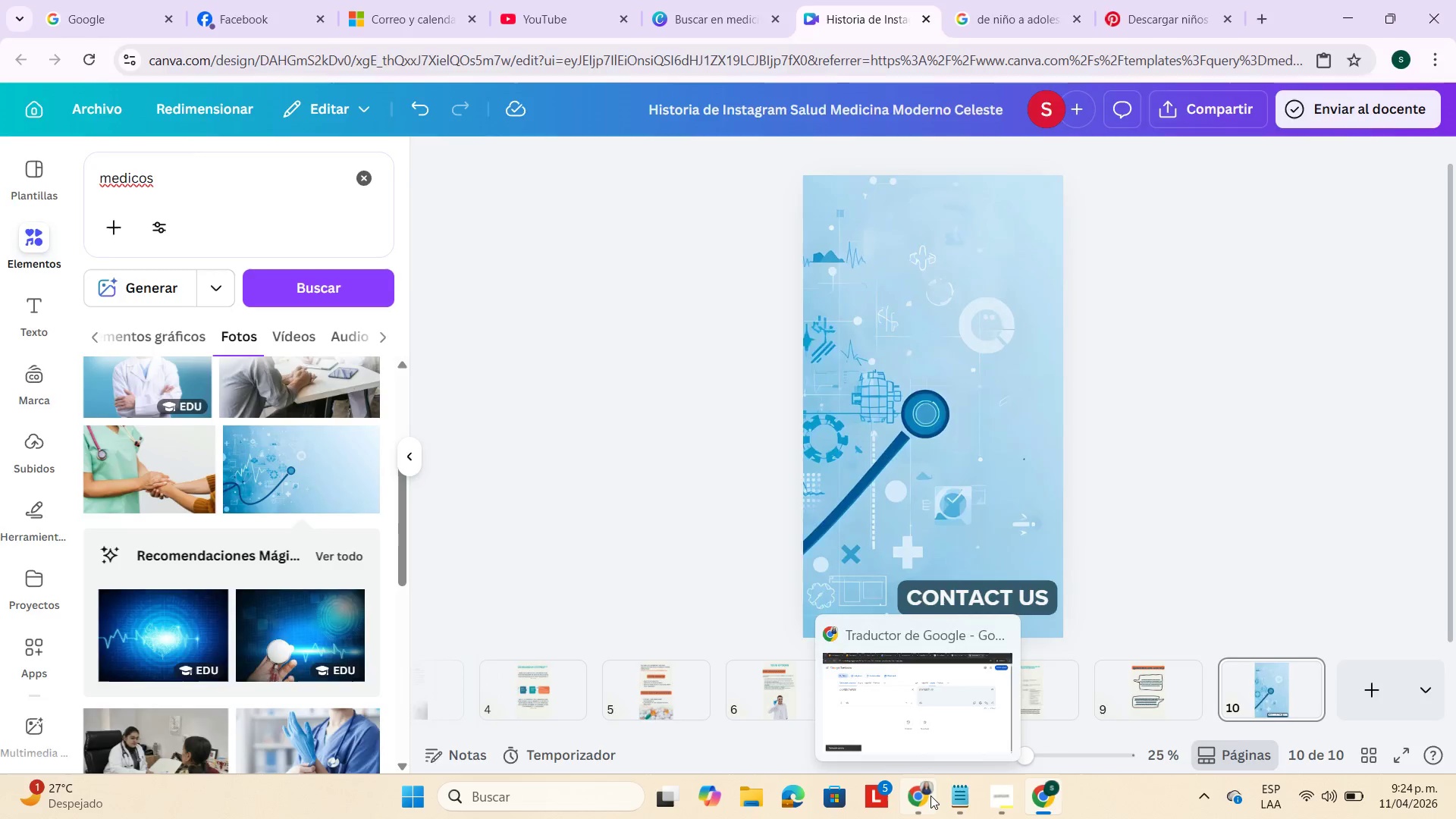 
scroll: coordinate [873, 536], scroll_direction: down, amount: 5.0
 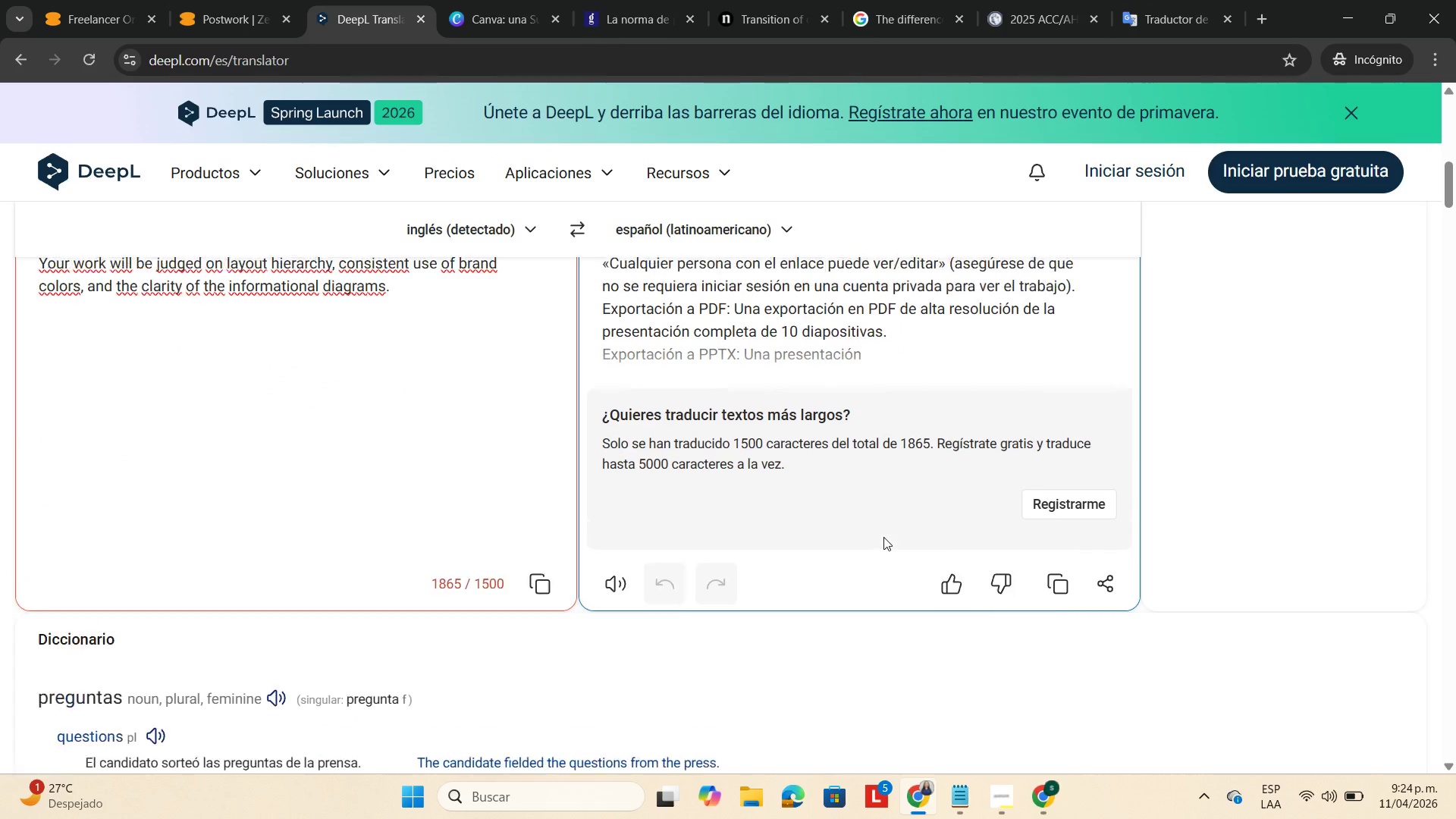 
scroll: coordinate [883, 536], scroll_direction: up, amount: 4.0
 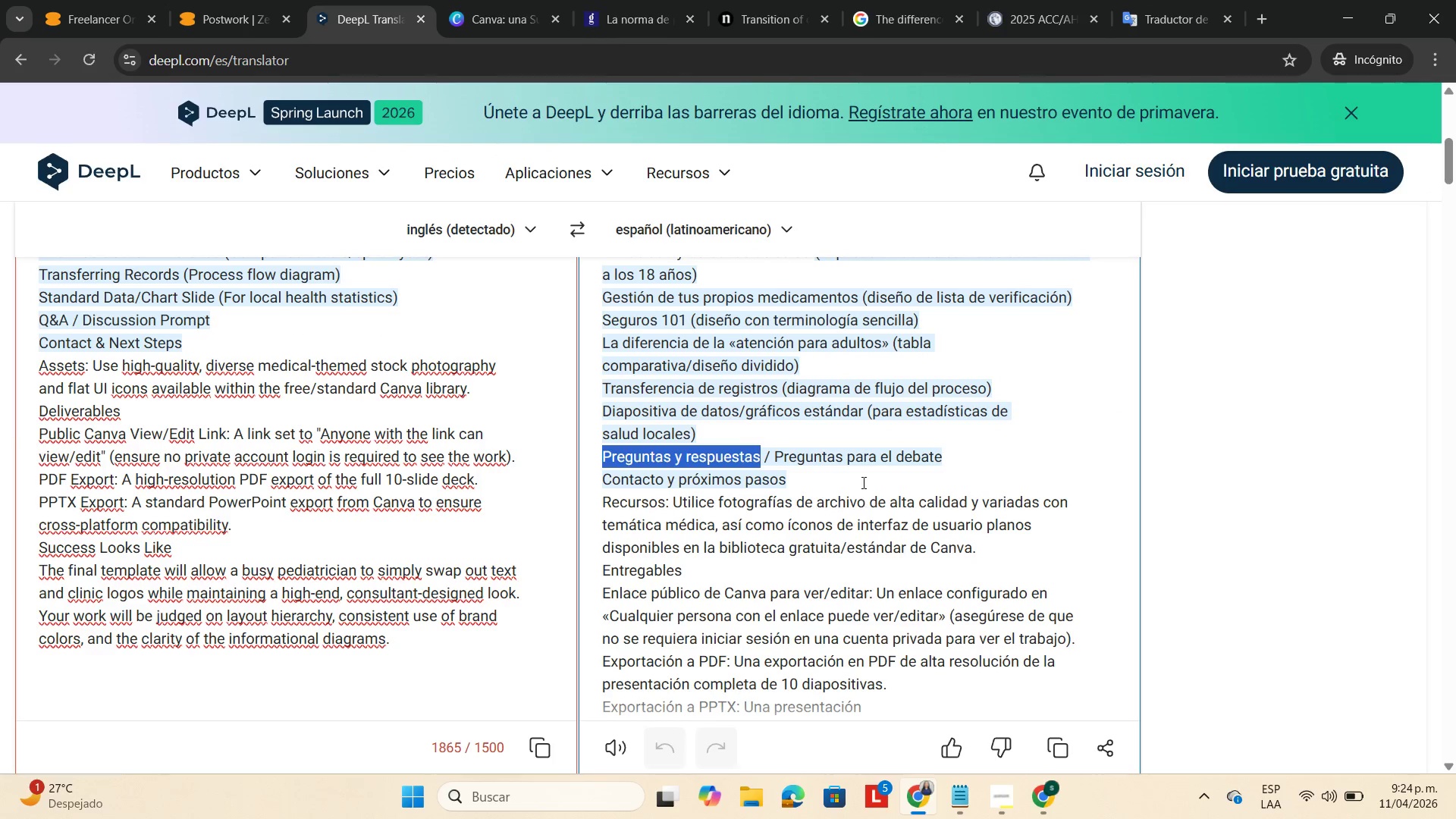 
scroll: coordinate [941, 564], scroll_direction: down, amount: 1.0
 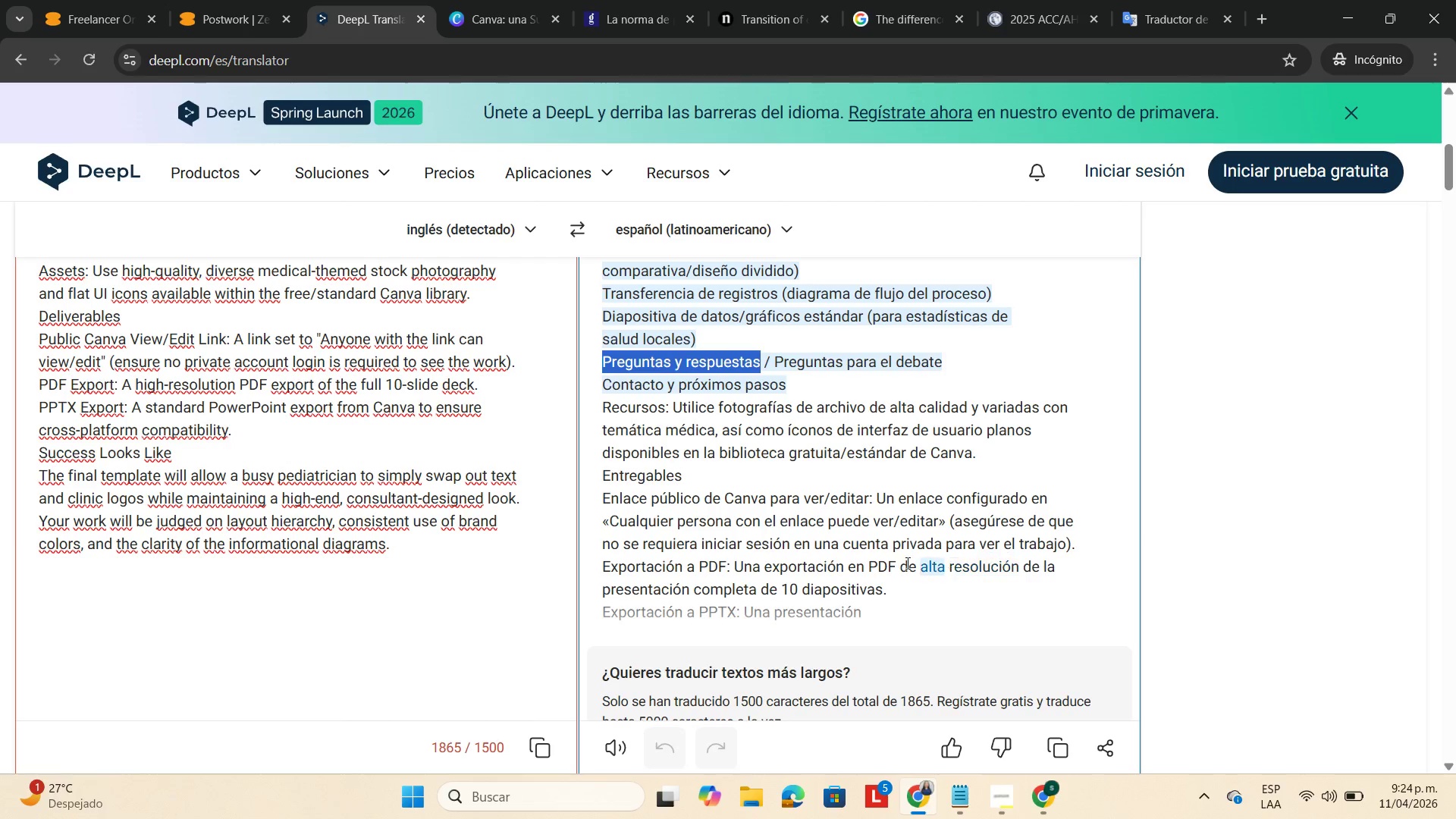 
wait(5.2)
 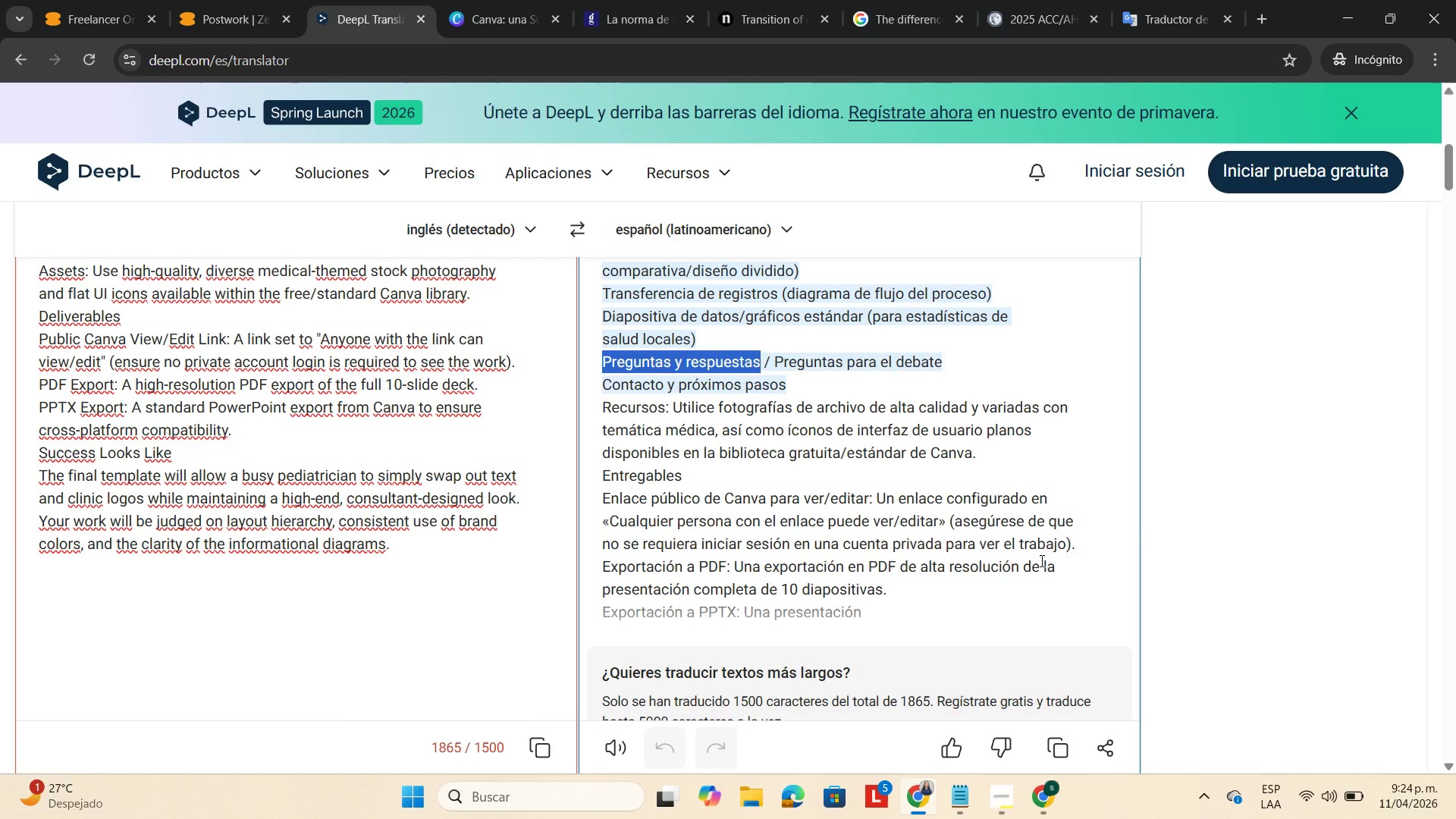 
left_click([1046, 802])
 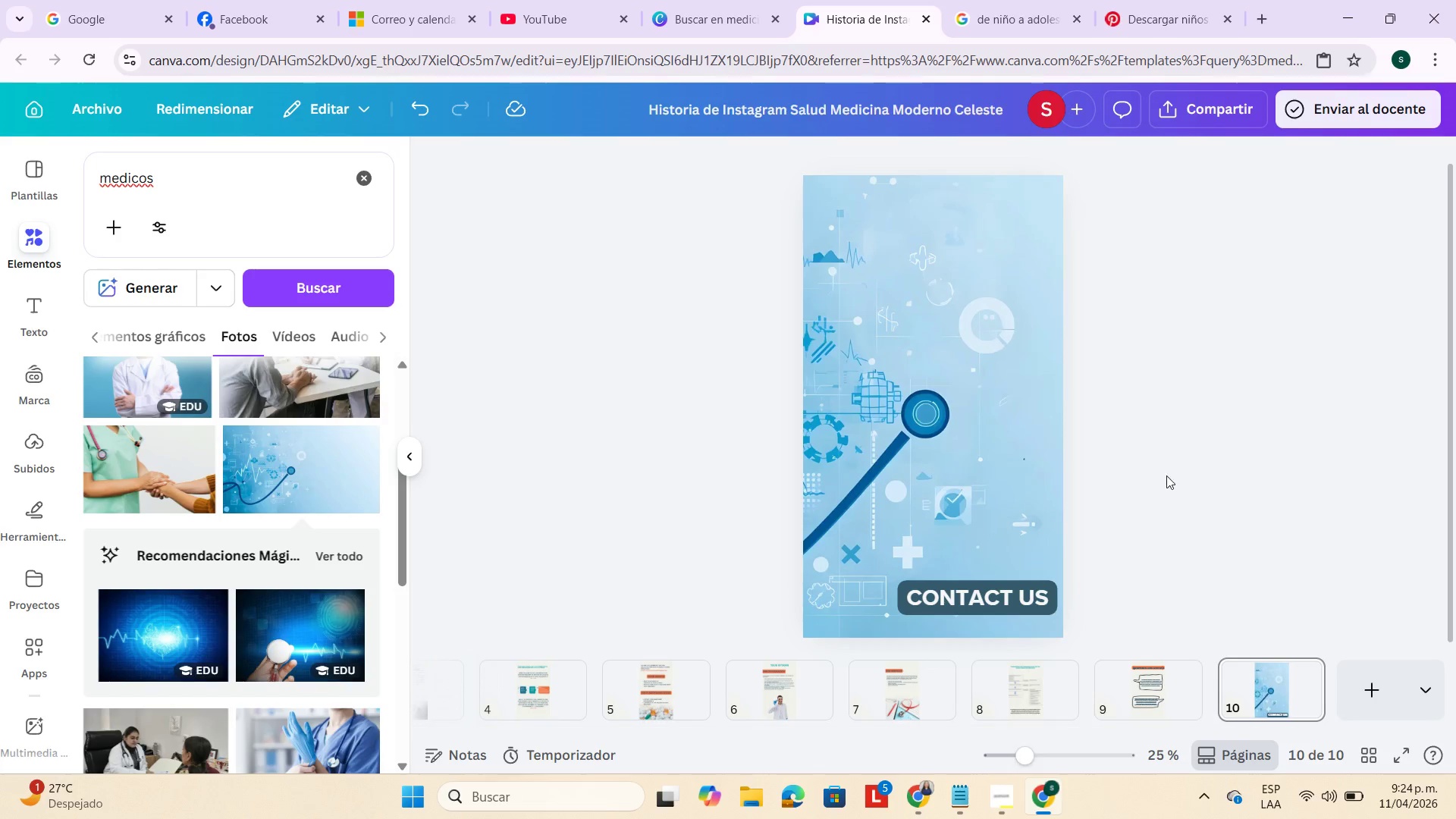 
left_click([1172, 472])
 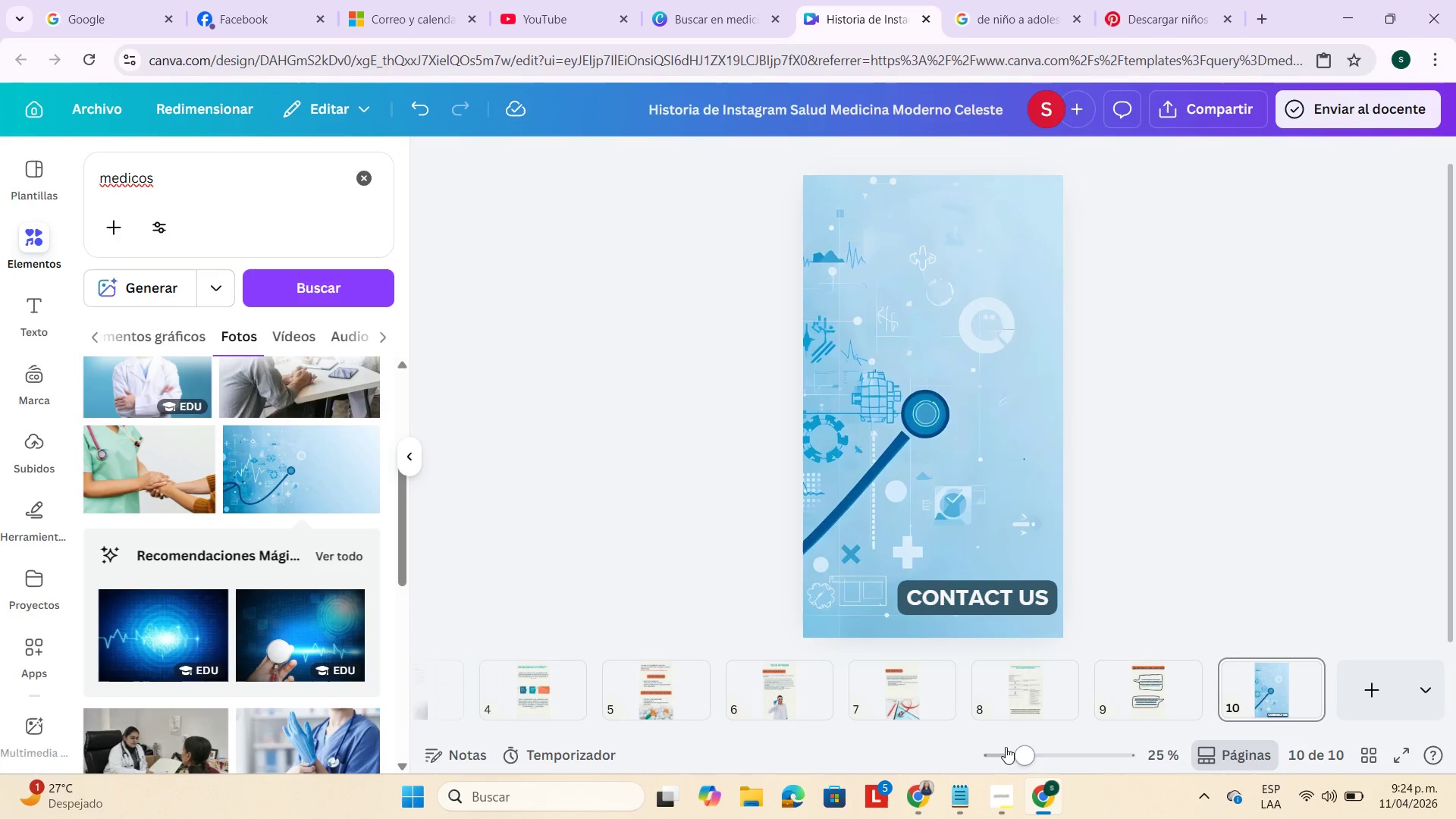 
left_click([1005, 753])
 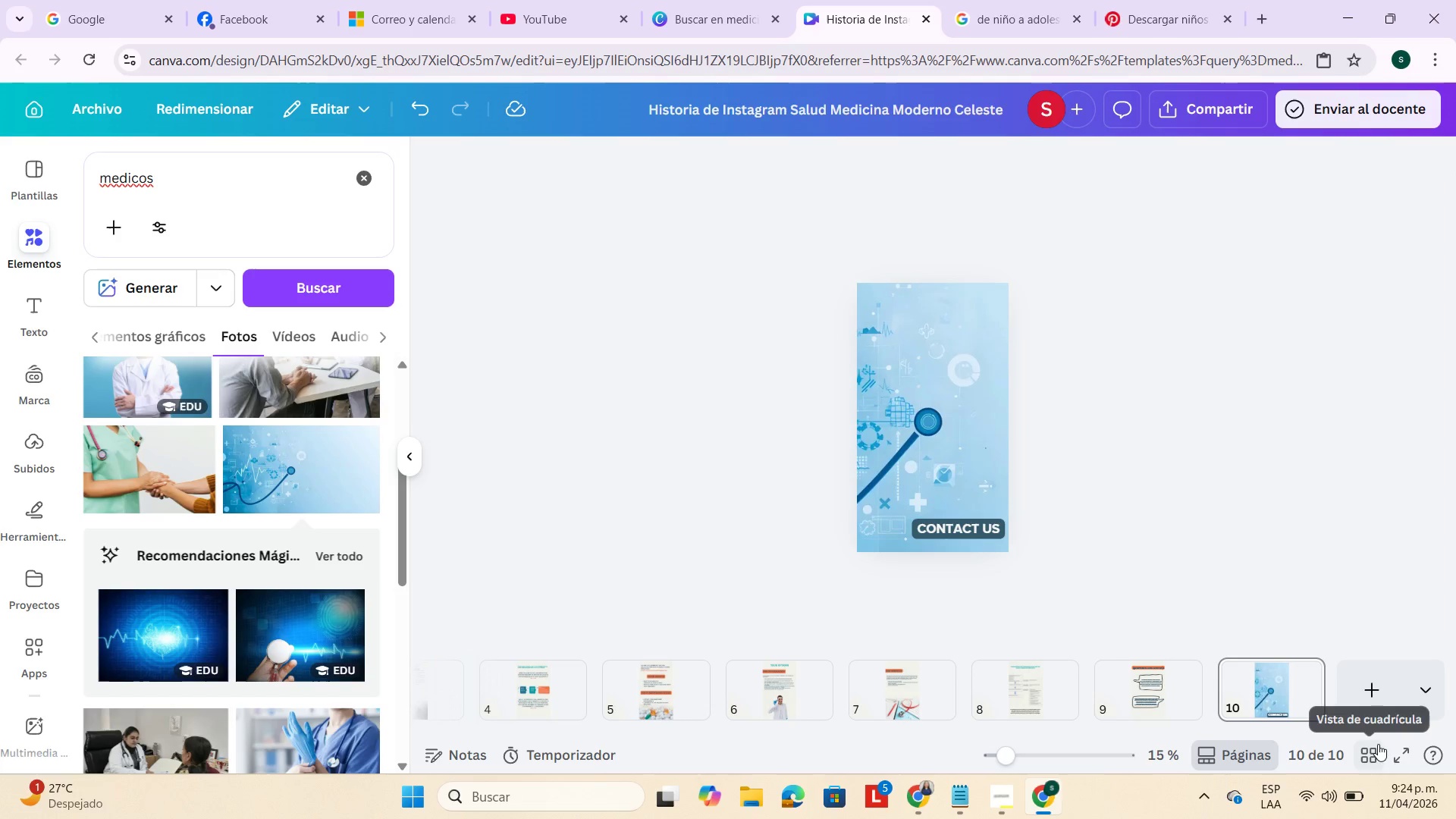 
left_click([1370, 758])
 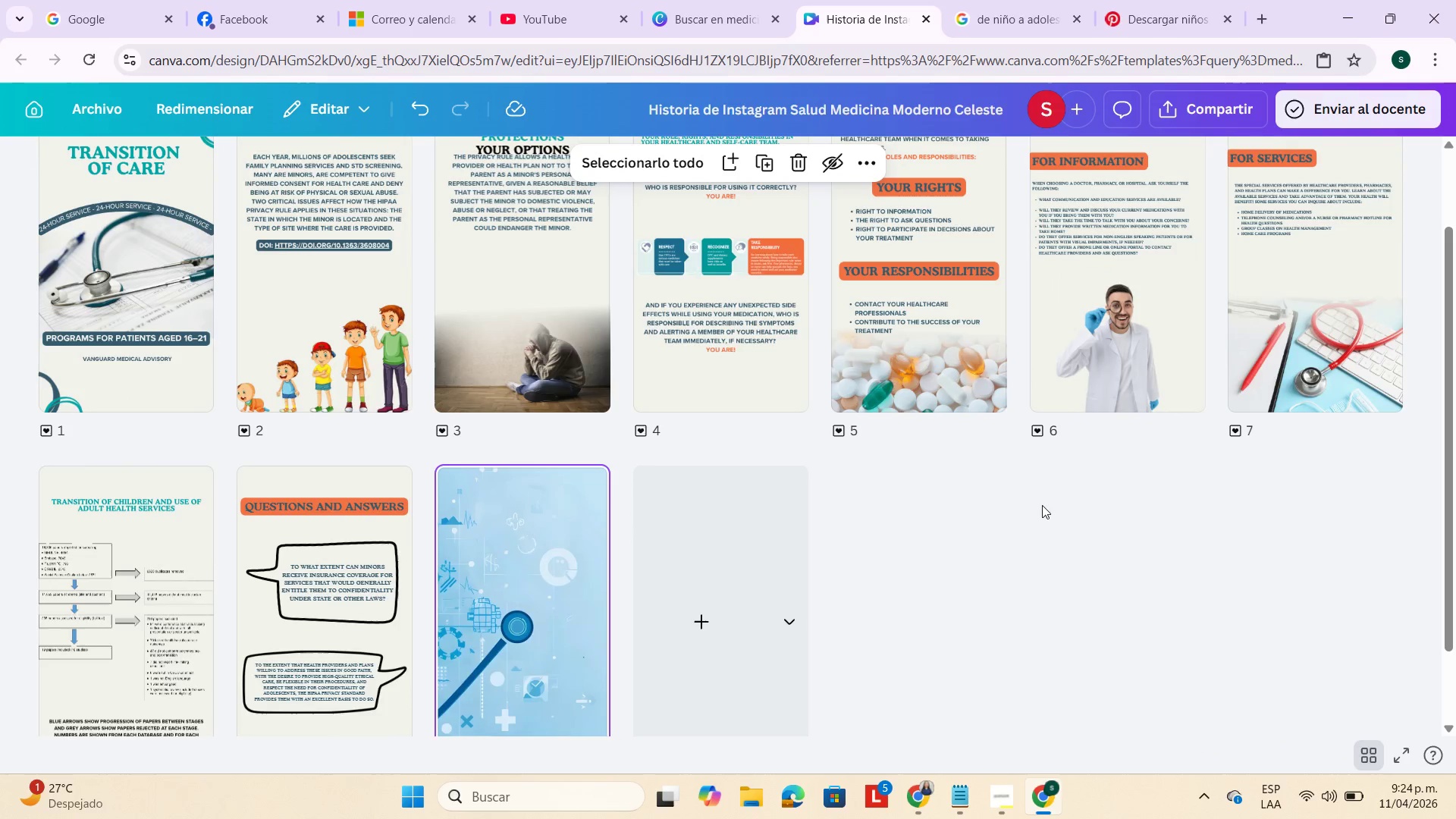 
scroll: coordinate [1051, 497], scroll_direction: up, amount: 2.0
 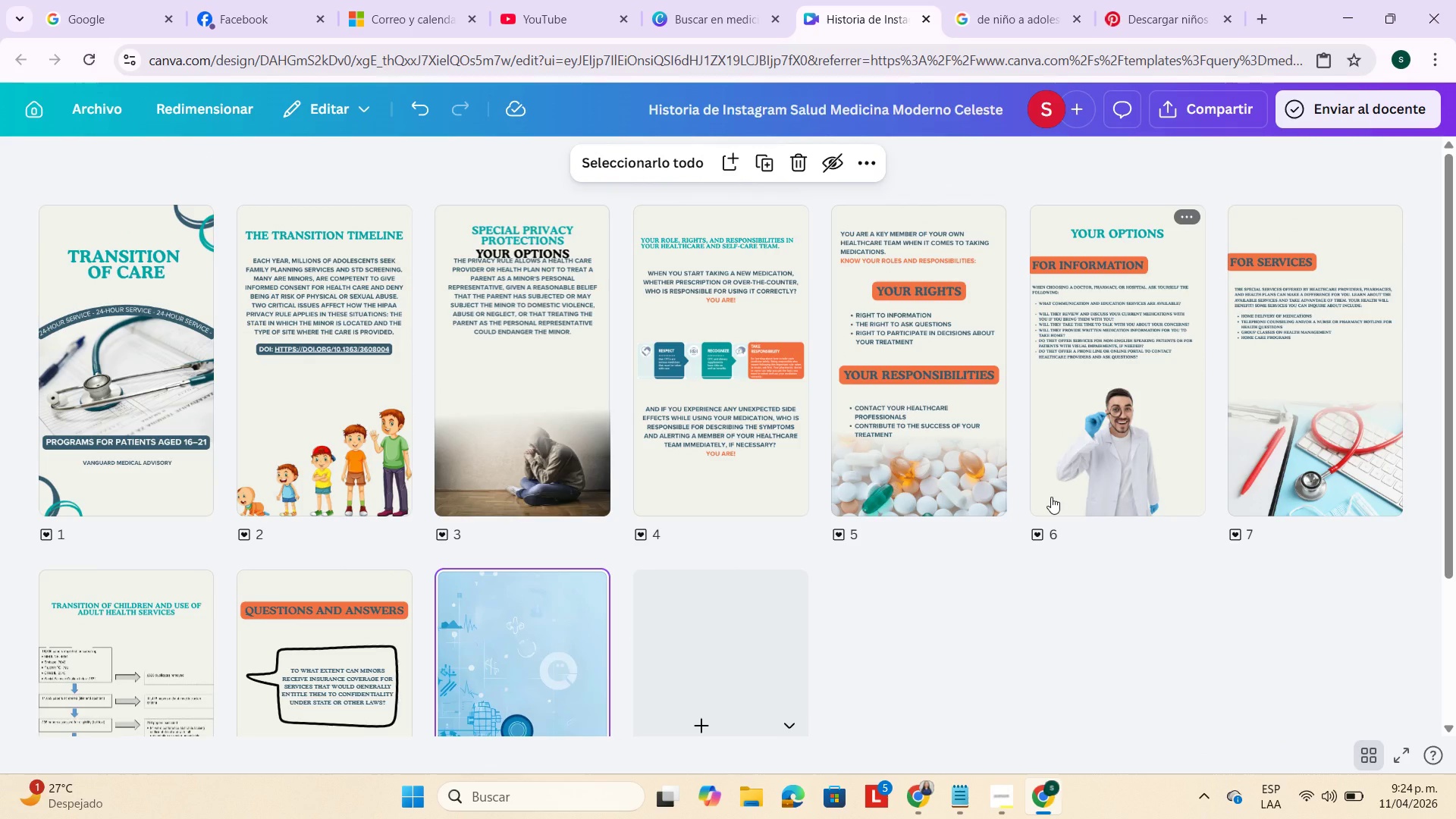 
scroll: coordinate [1051, 497], scroll_direction: down, amount: 1.0
 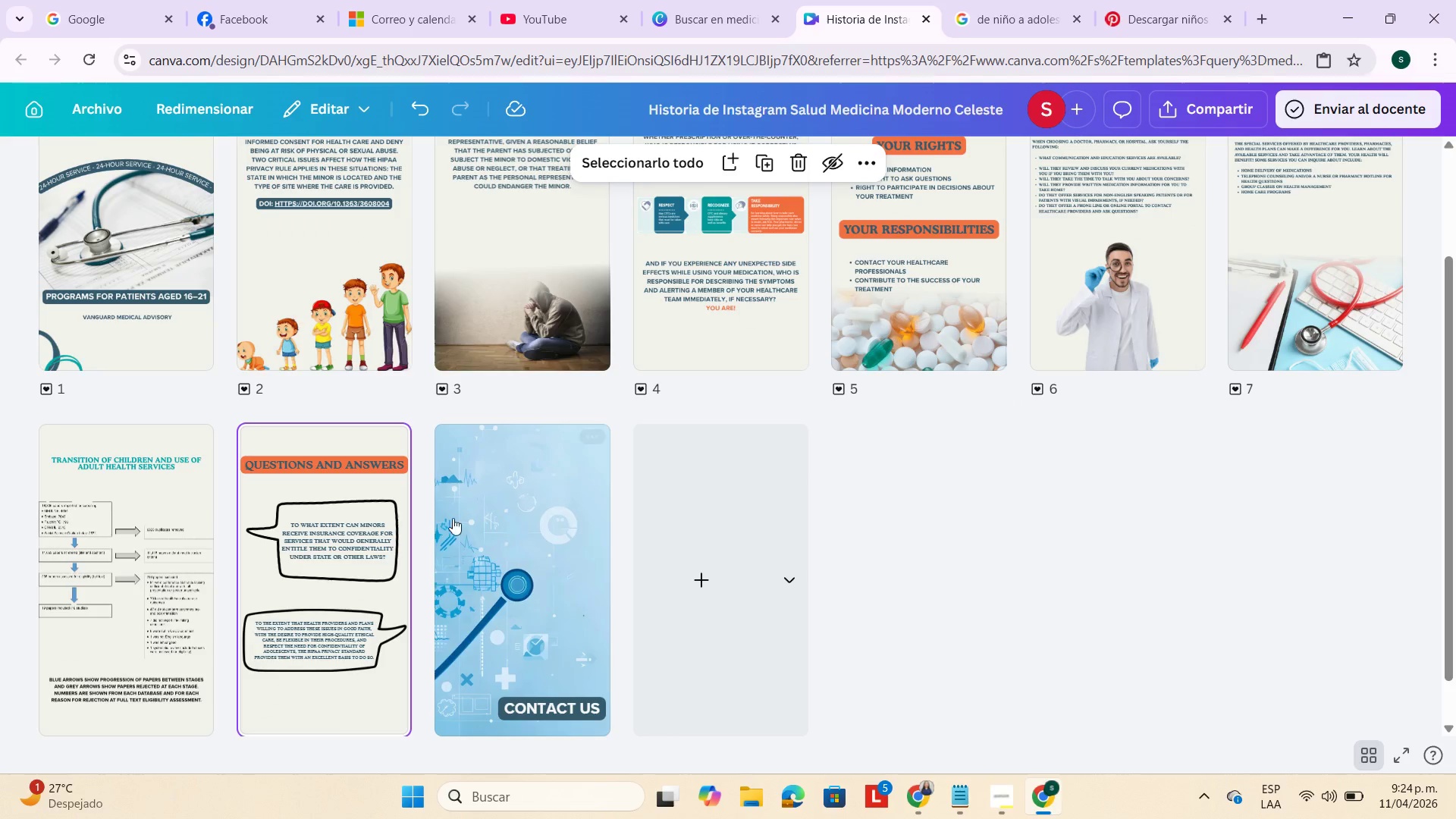 
left_click([313, 529])
 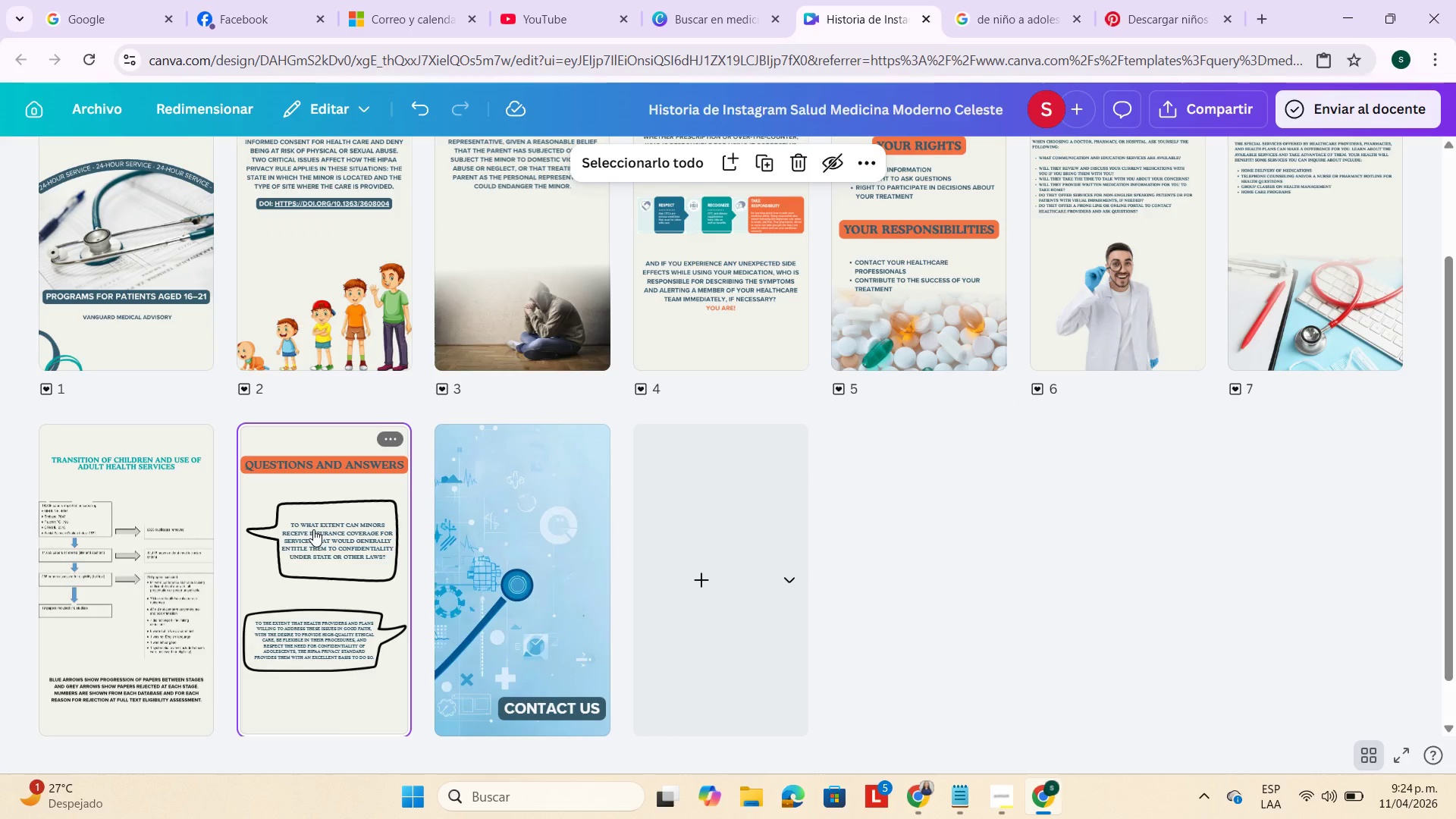 
double_click([313, 529])
 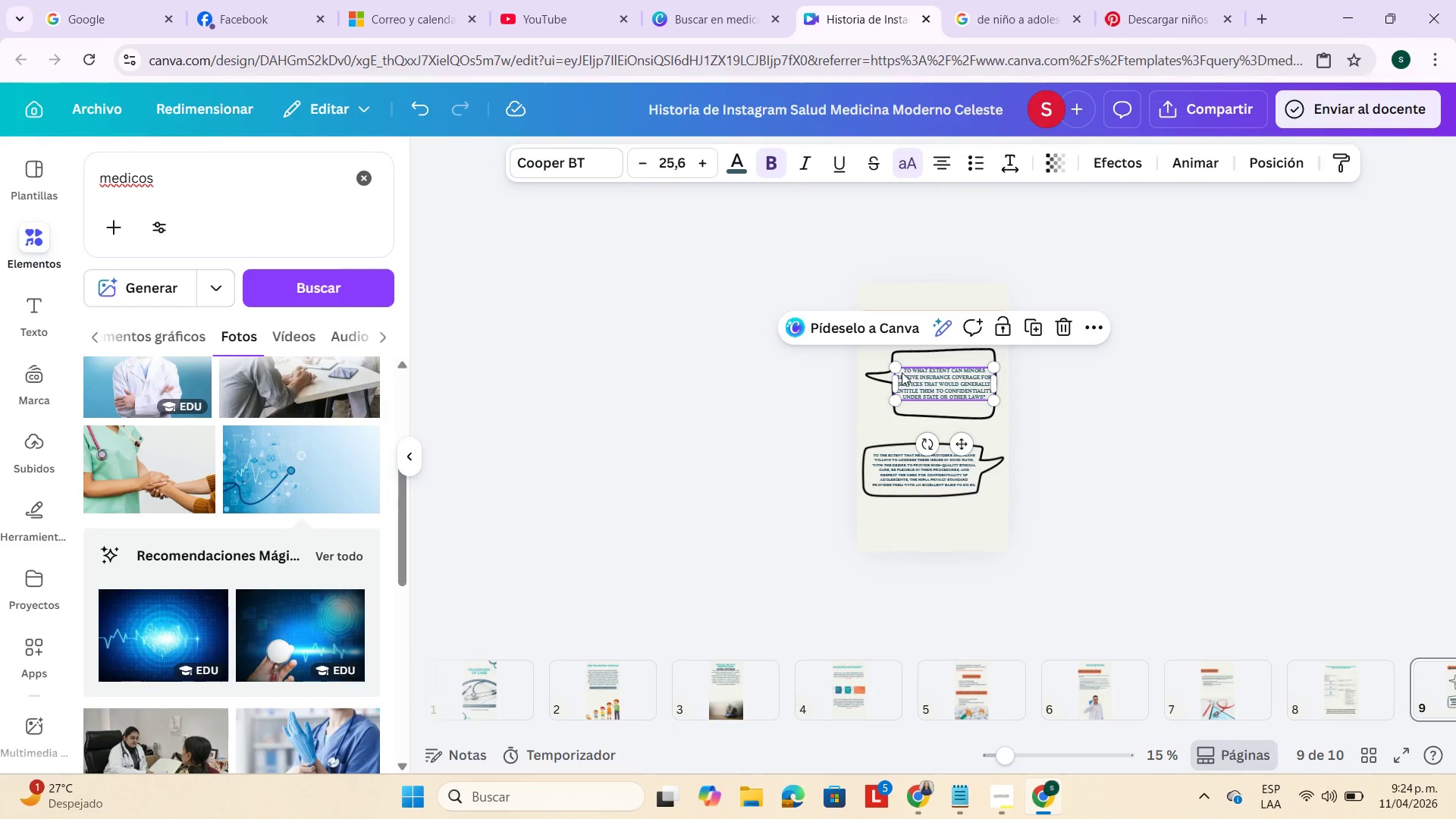 
left_click([876, 374])
 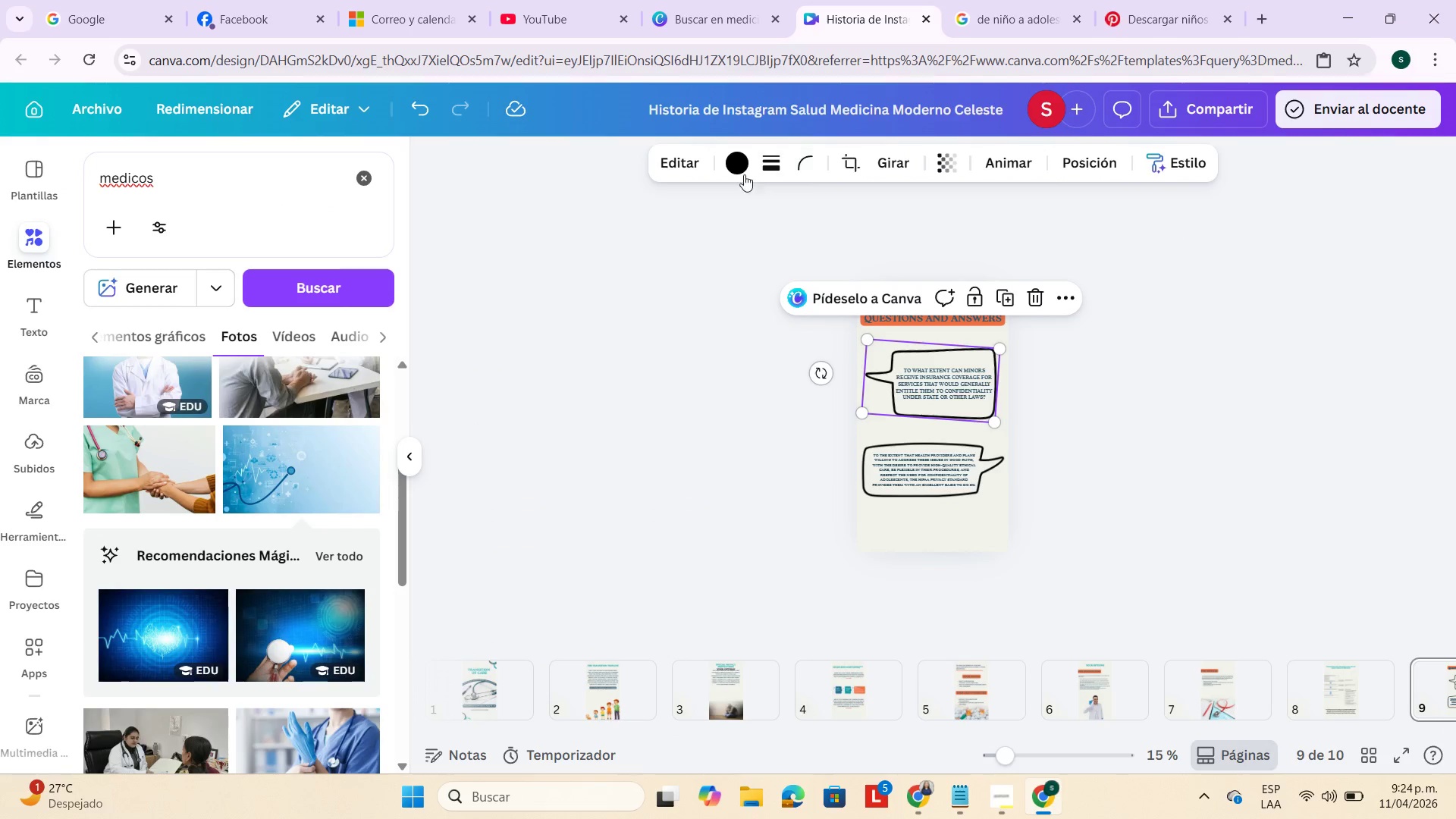 
left_click([732, 164])
 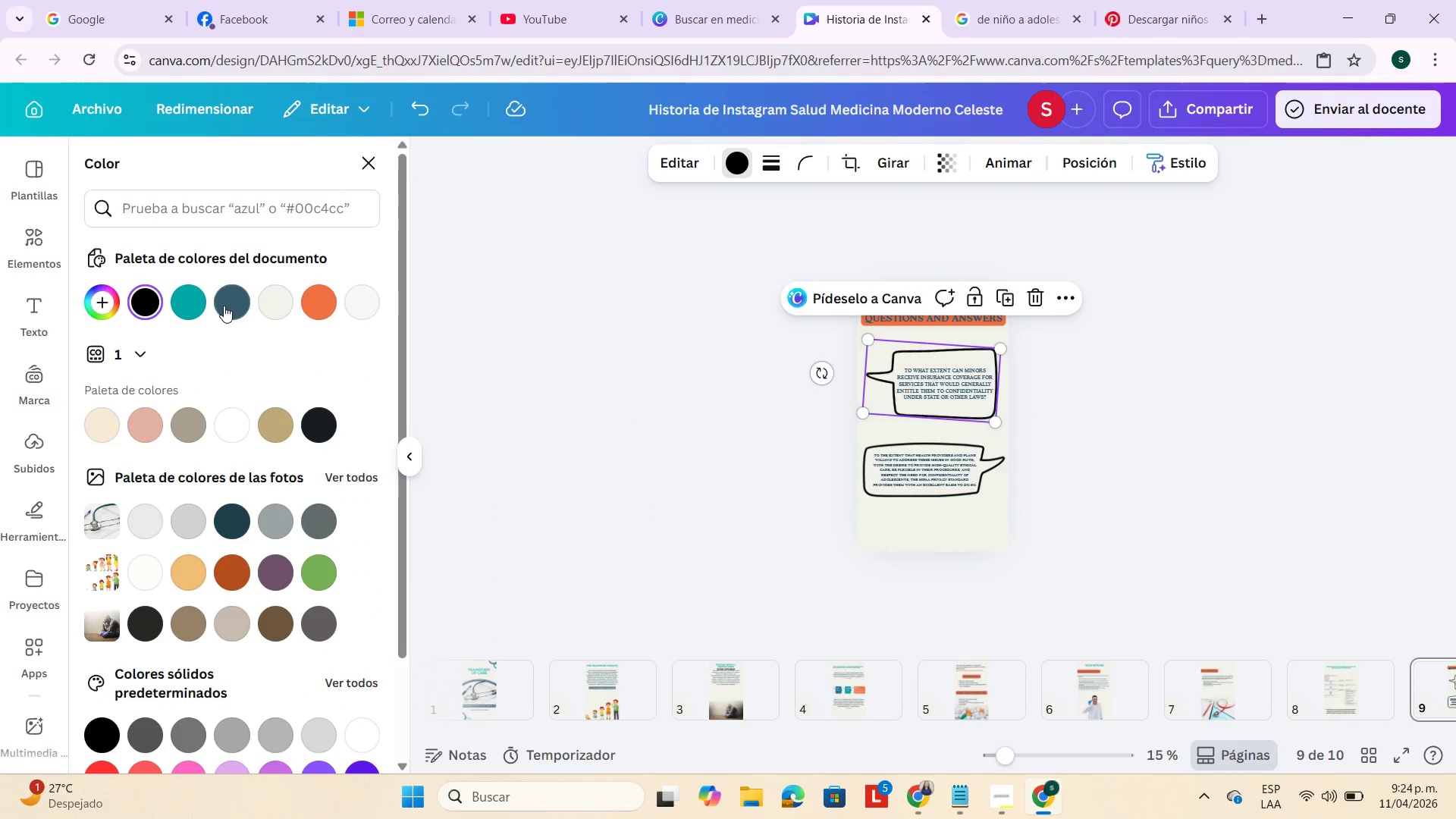 